 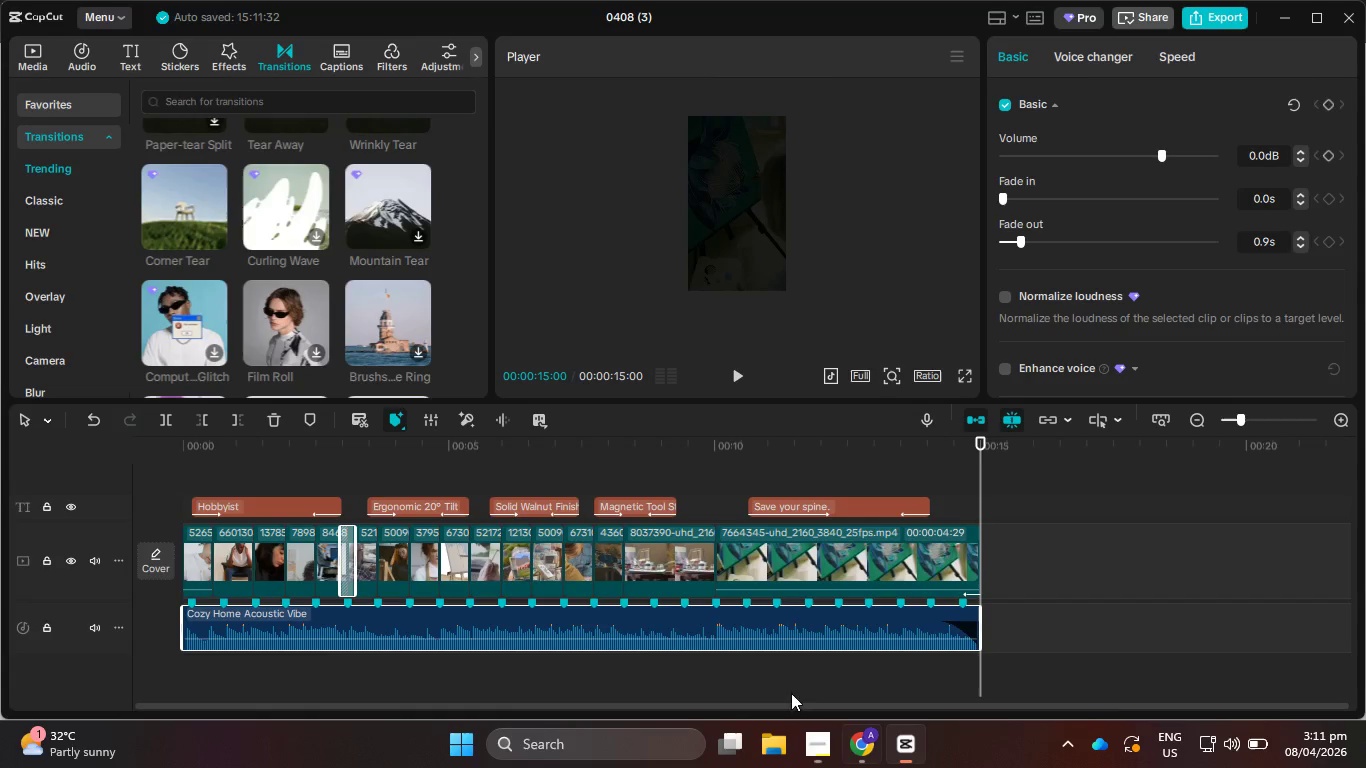 
scroll: coordinate [339, 576], scroll_direction: up, amount: 6.0
 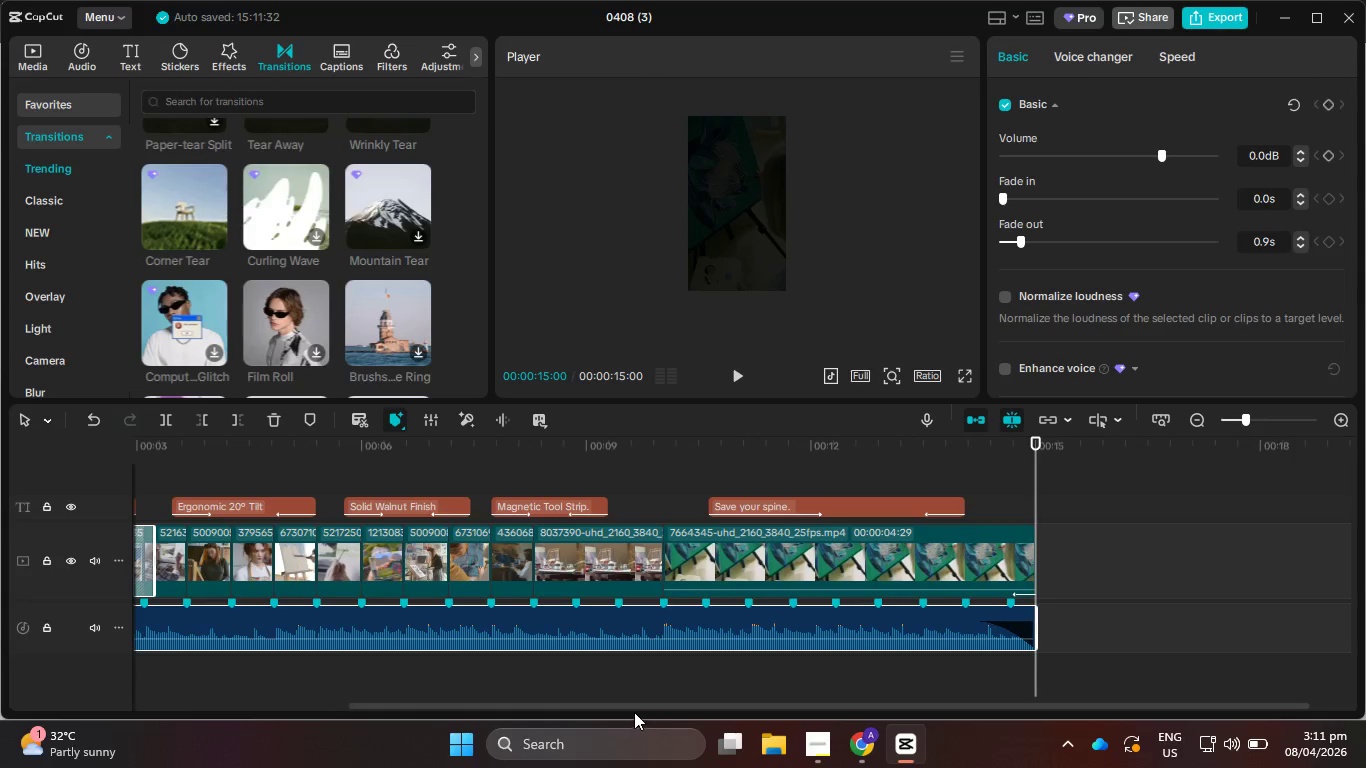 
left_click_drag(start_coordinate=[629, 707], to_coordinate=[437, 712])
 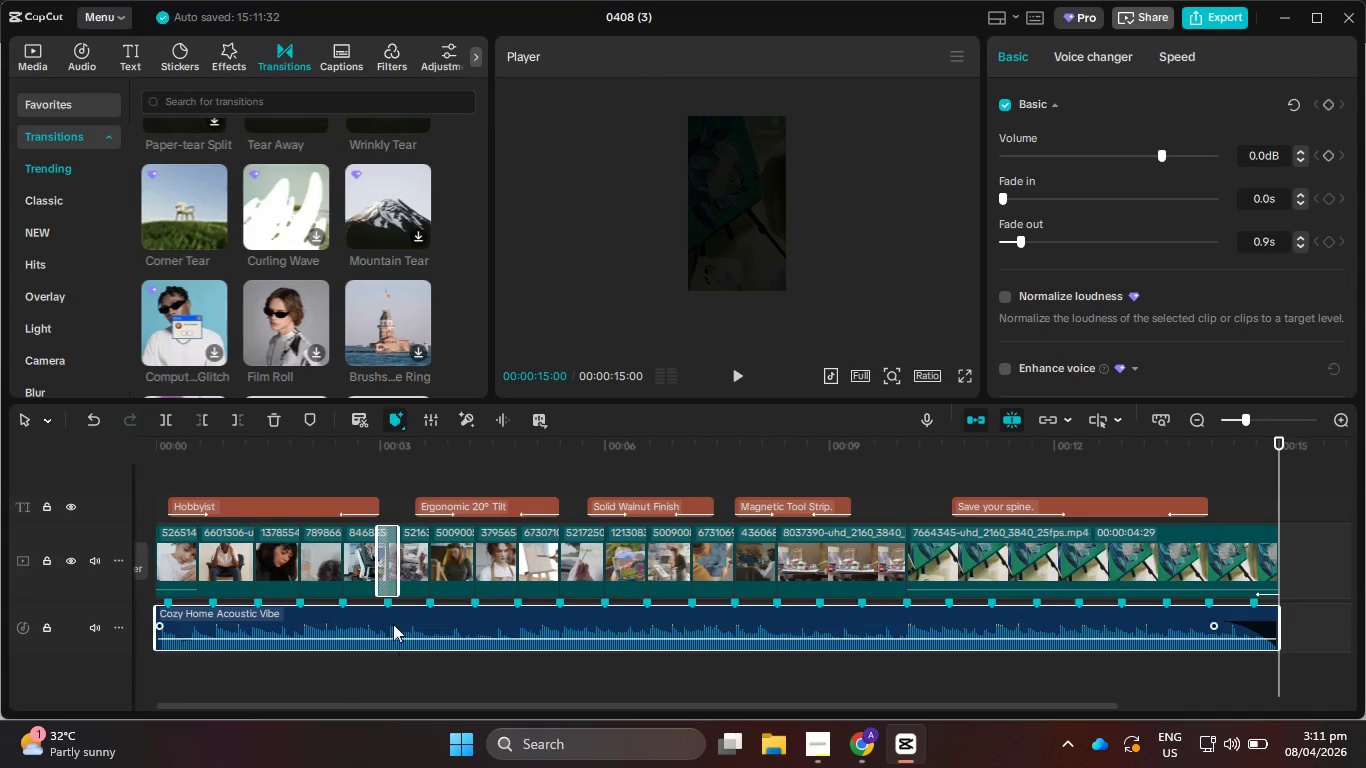 
hold_key(key=ControlLeft, duration=0.62)
scroll: coordinate [359, 574], scroll_direction: up, amount: 6.0
 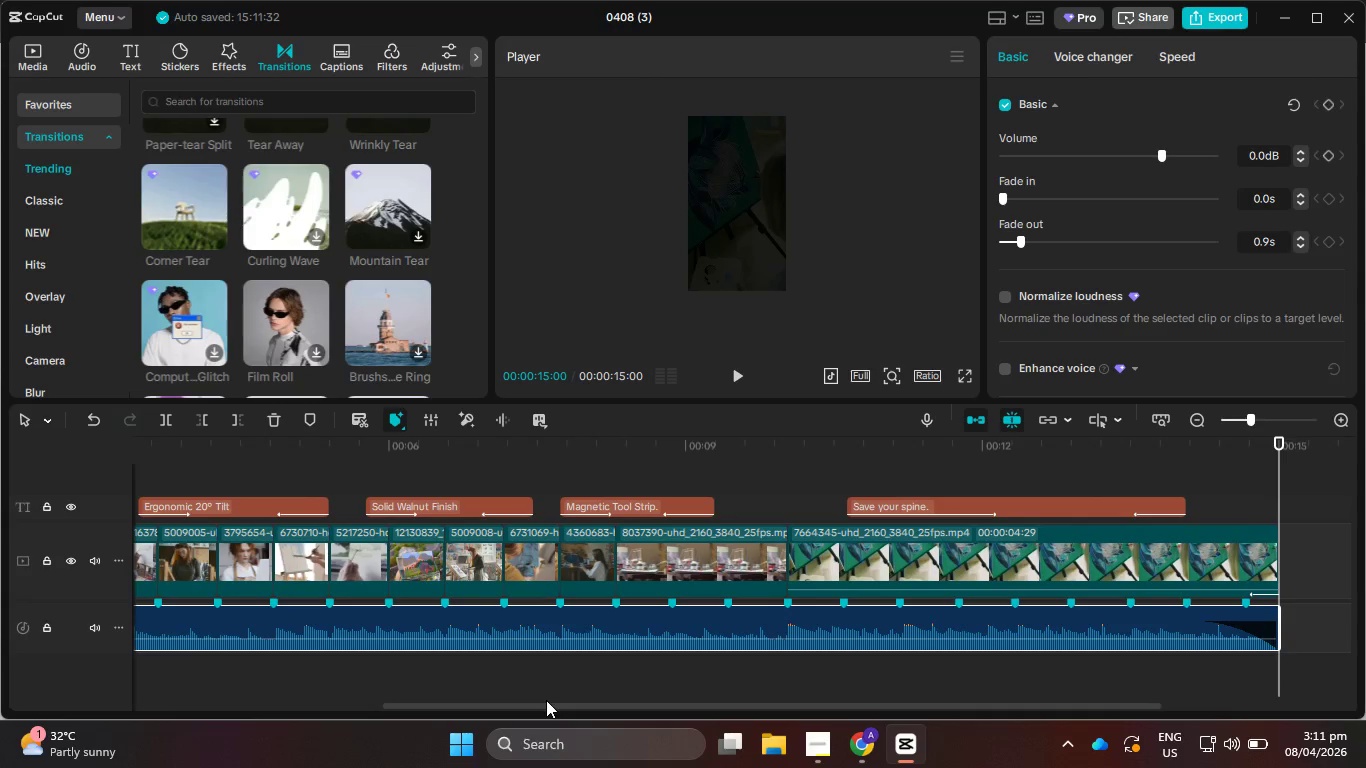 
left_click_drag(start_coordinate=[545, 706], to_coordinate=[306, 705])
 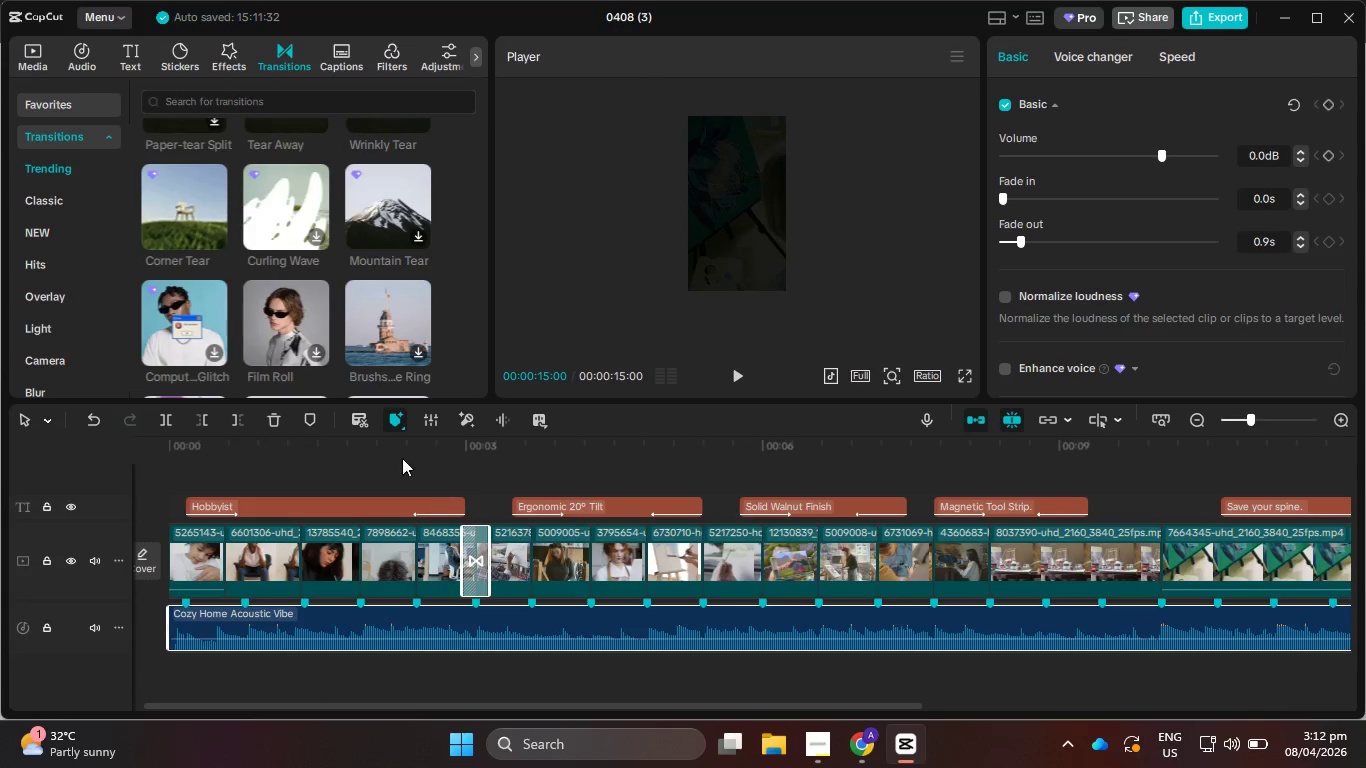 
left_click_drag(start_coordinate=[406, 450], to_coordinate=[383, 458])
 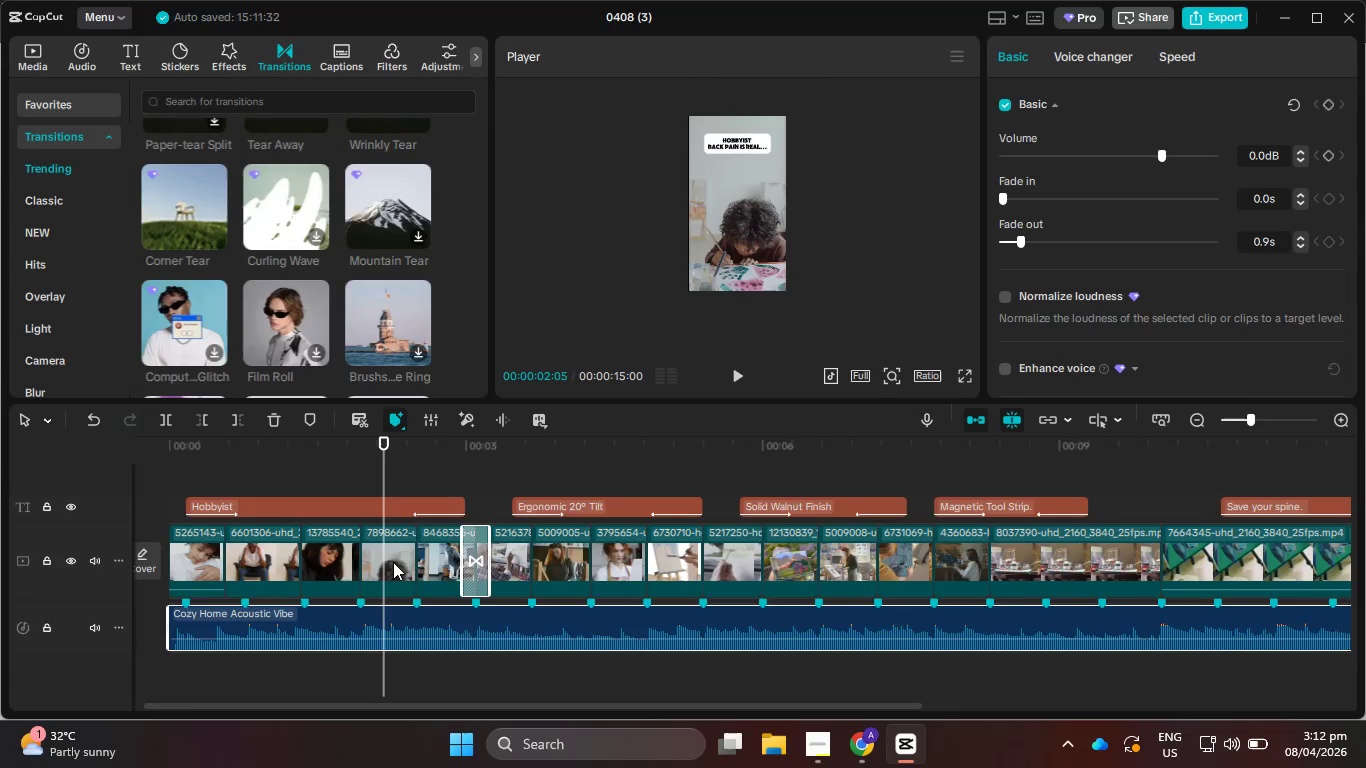 
left_click([393, 562])
 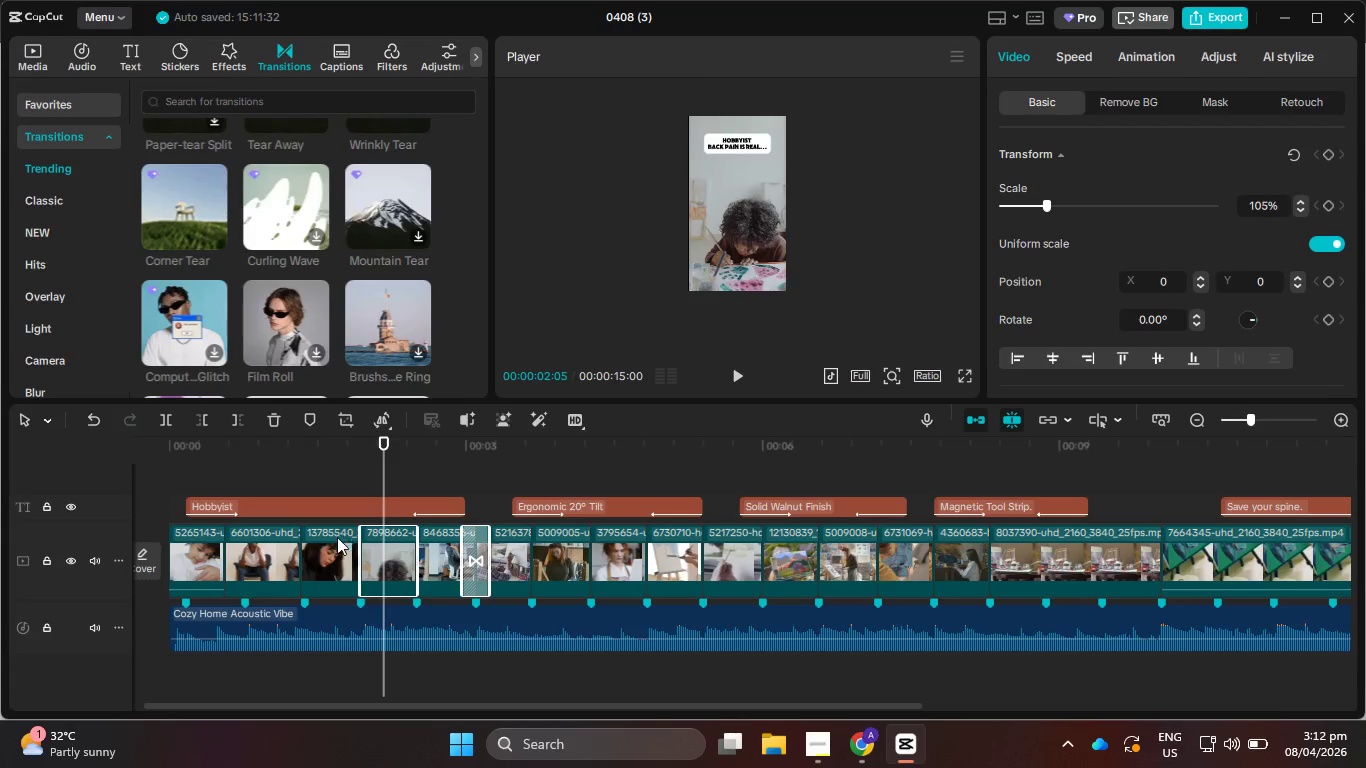 
left_click([334, 547])
 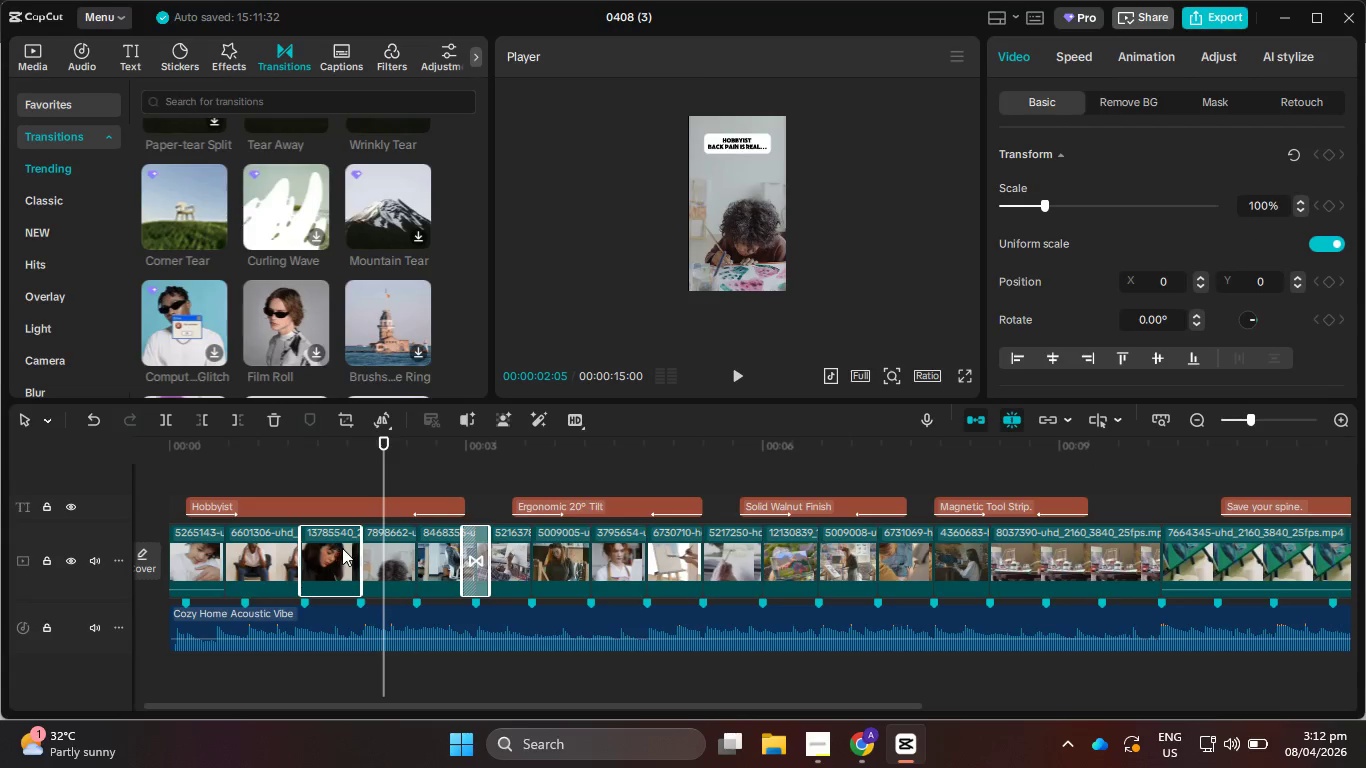 
key(Delete)
 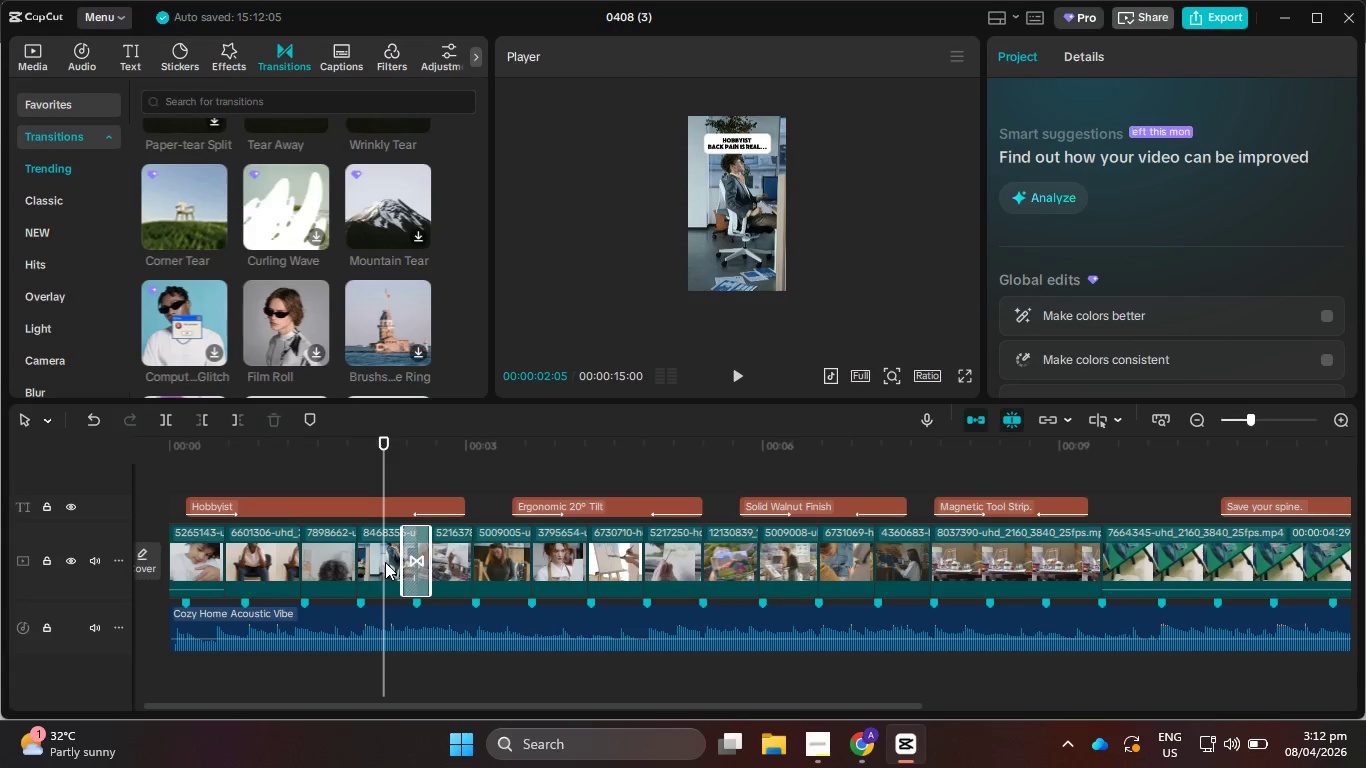 
left_click([385, 562])
 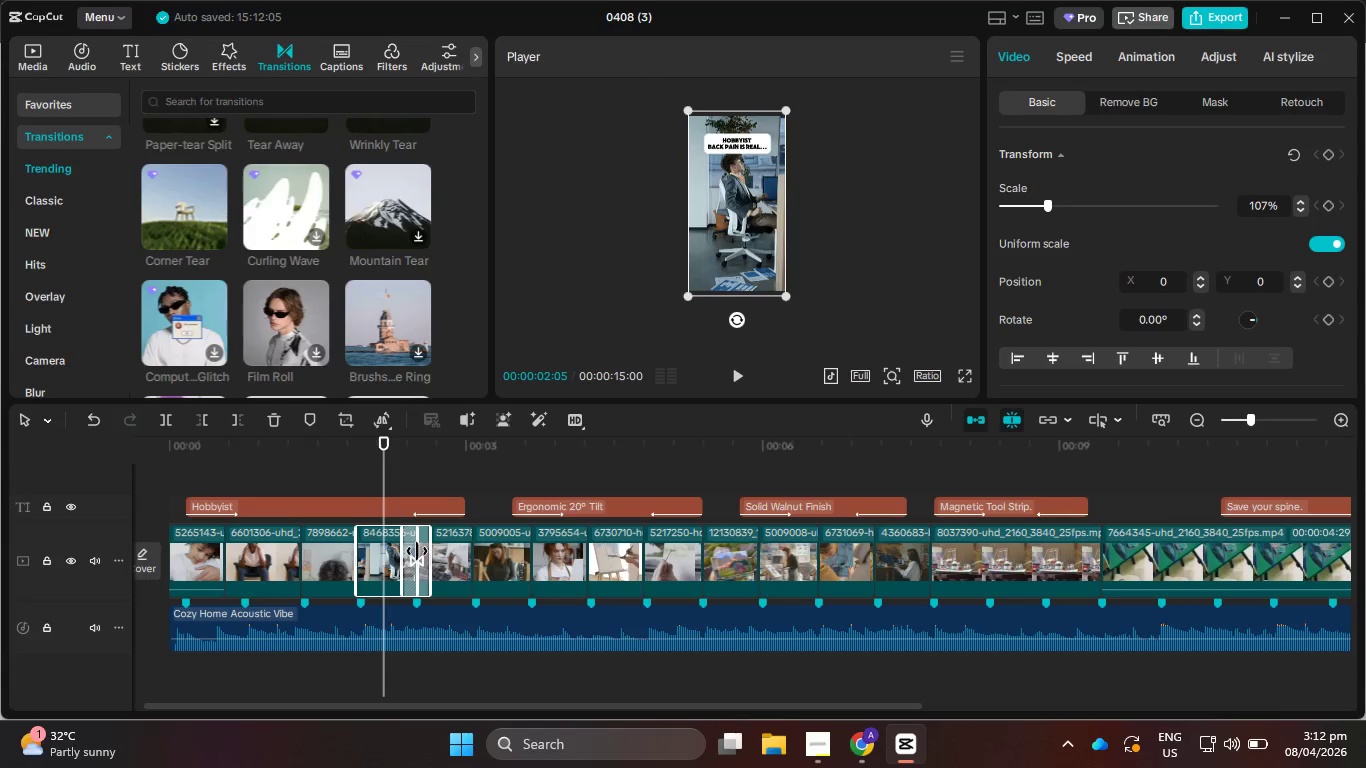 
left_click_drag(start_coordinate=[417, 550], to_coordinate=[472, 546])
 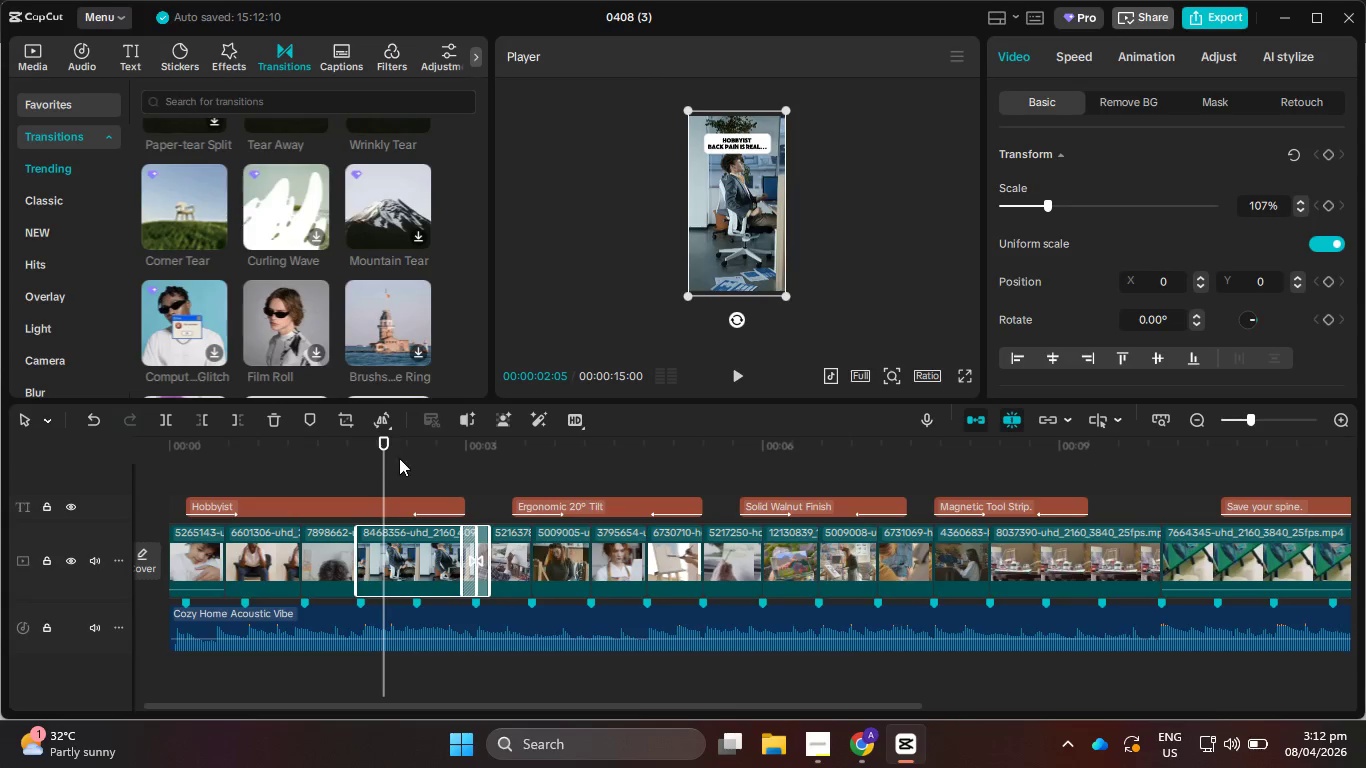 
left_click_drag(start_coordinate=[379, 454], to_coordinate=[445, 459])
 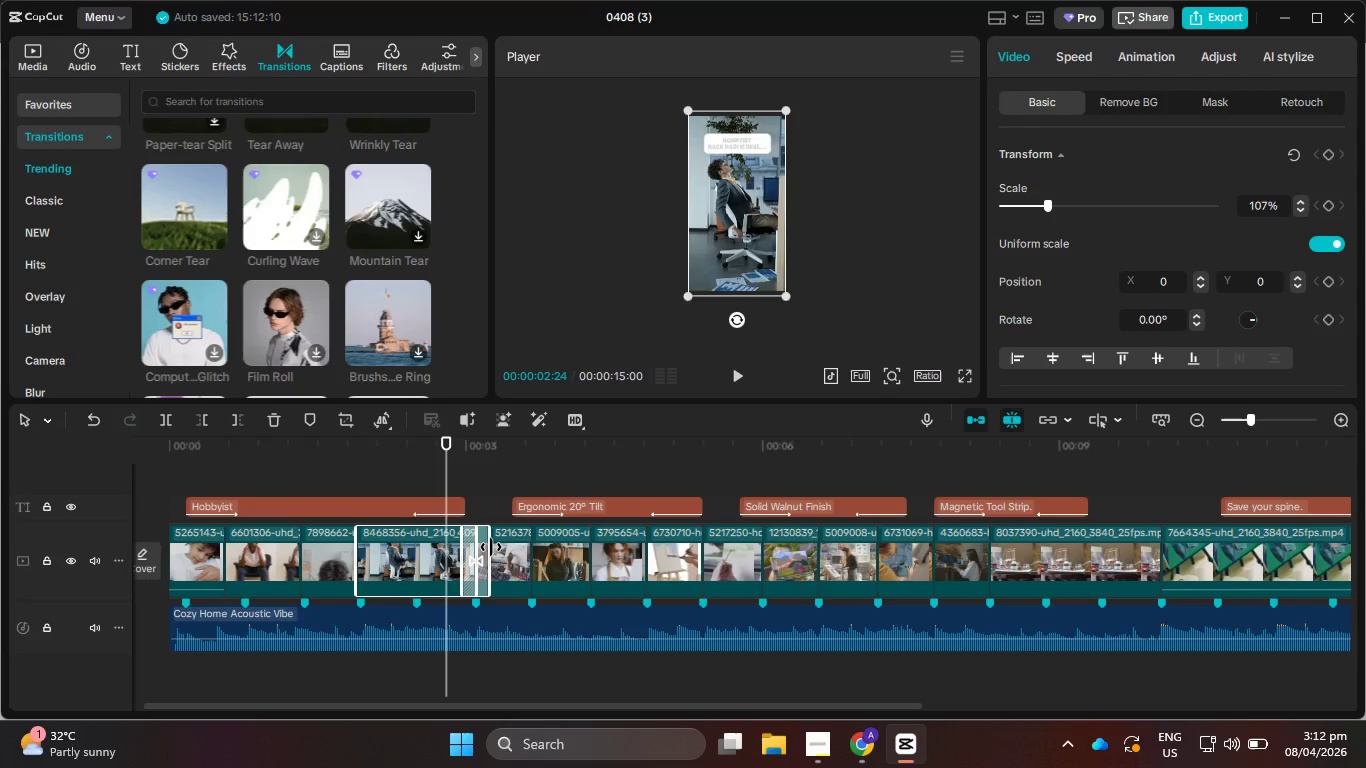 
left_click_drag(start_coordinate=[491, 547], to_coordinate=[507, 543])
 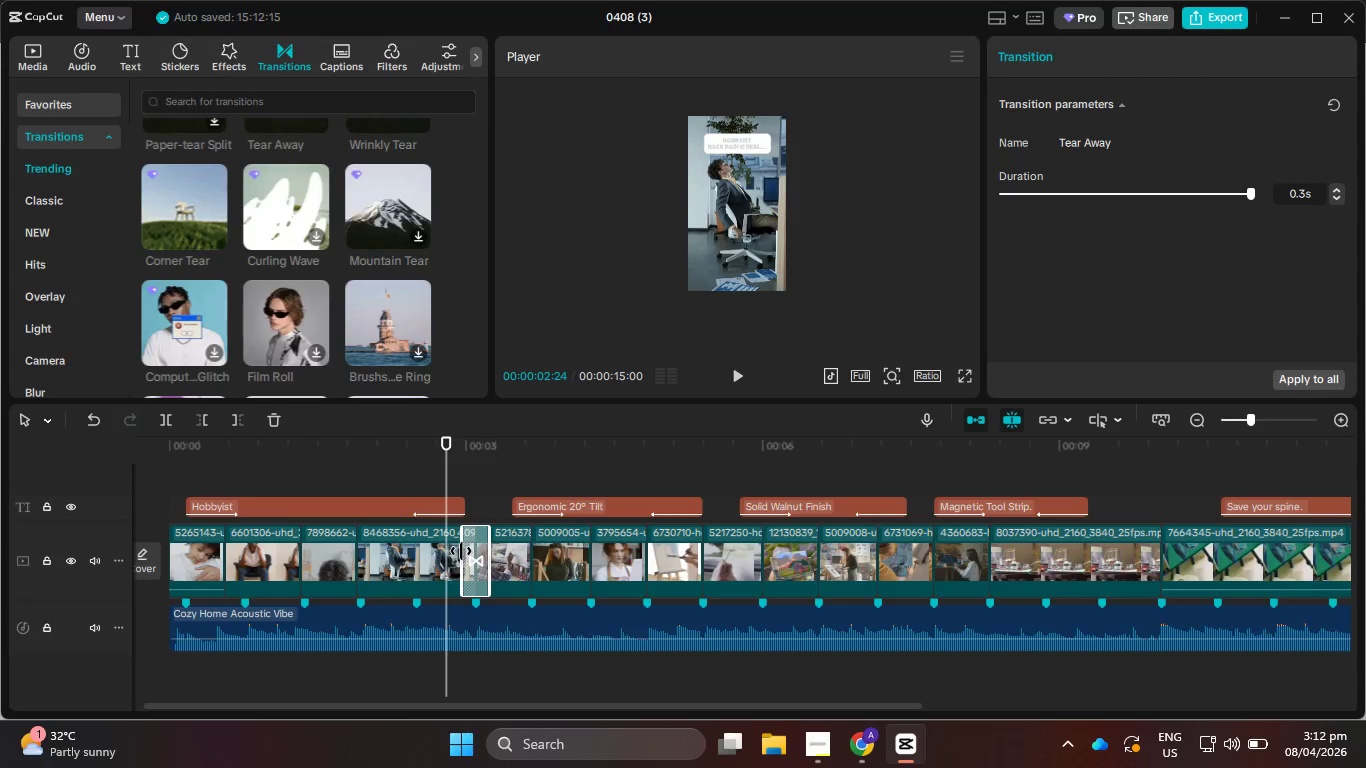 
left_click_drag(start_coordinate=[461, 551], to_coordinate=[435, 549])
 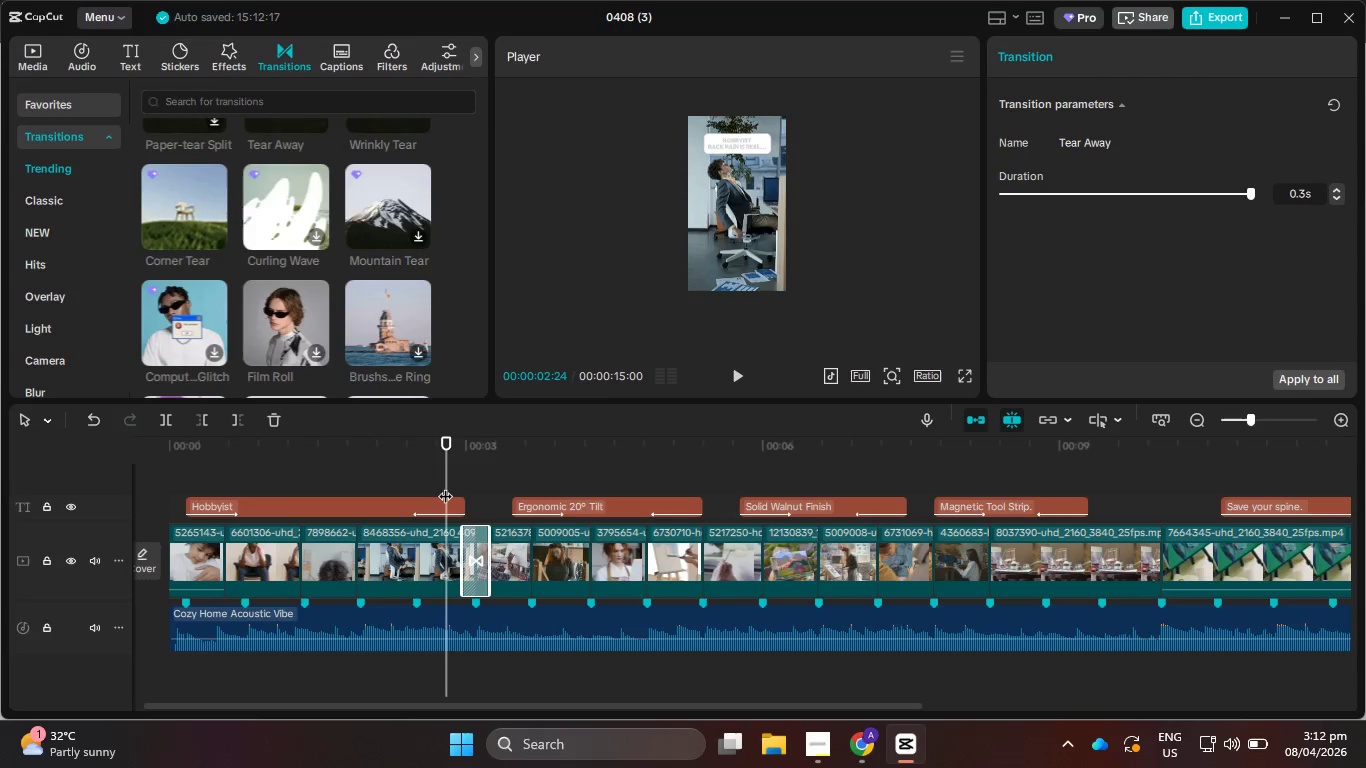 
left_click_drag(start_coordinate=[445, 473], to_coordinate=[518, 487])
 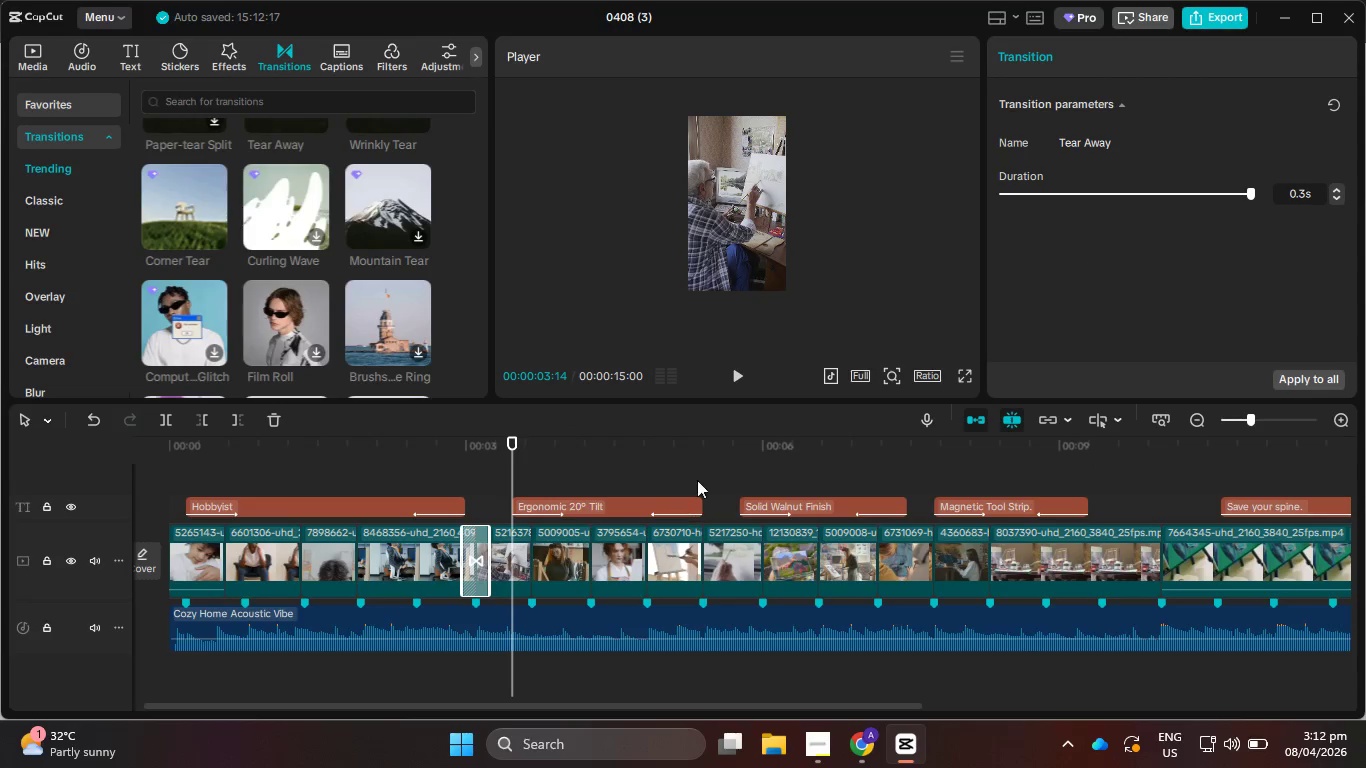 
left_click_drag(start_coordinate=[706, 437], to_coordinate=[771, 472])
 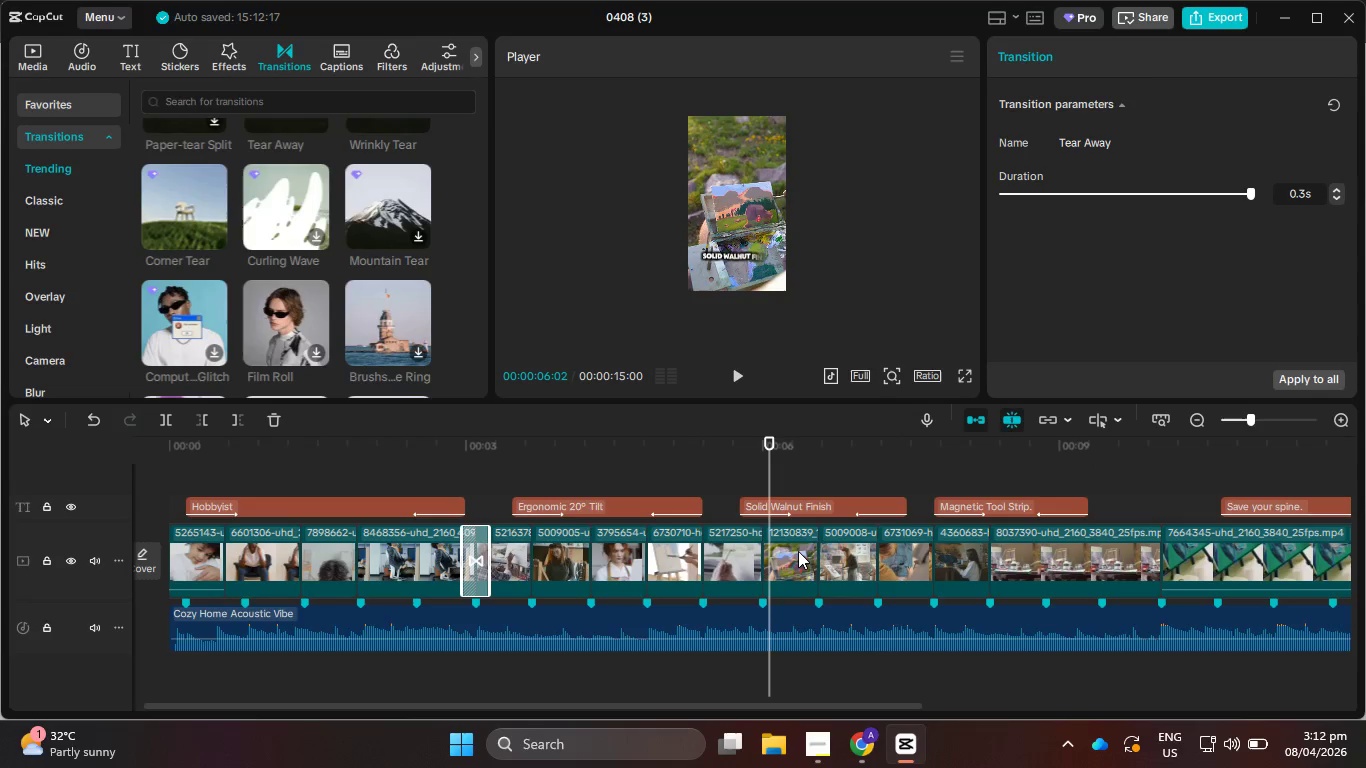 
left_click([798, 552])
 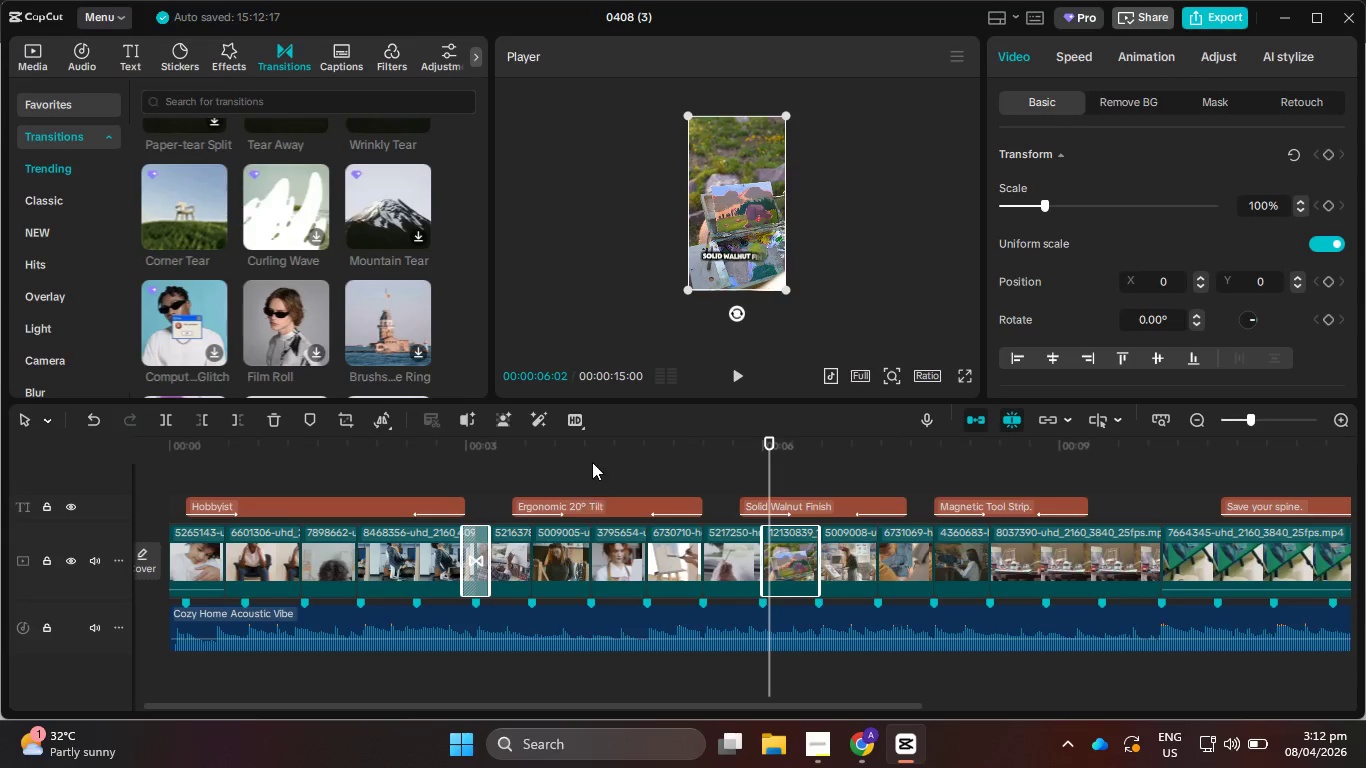 
left_click_drag(start_coordinate=[597, 452], to_coordinate=[541, 479])
 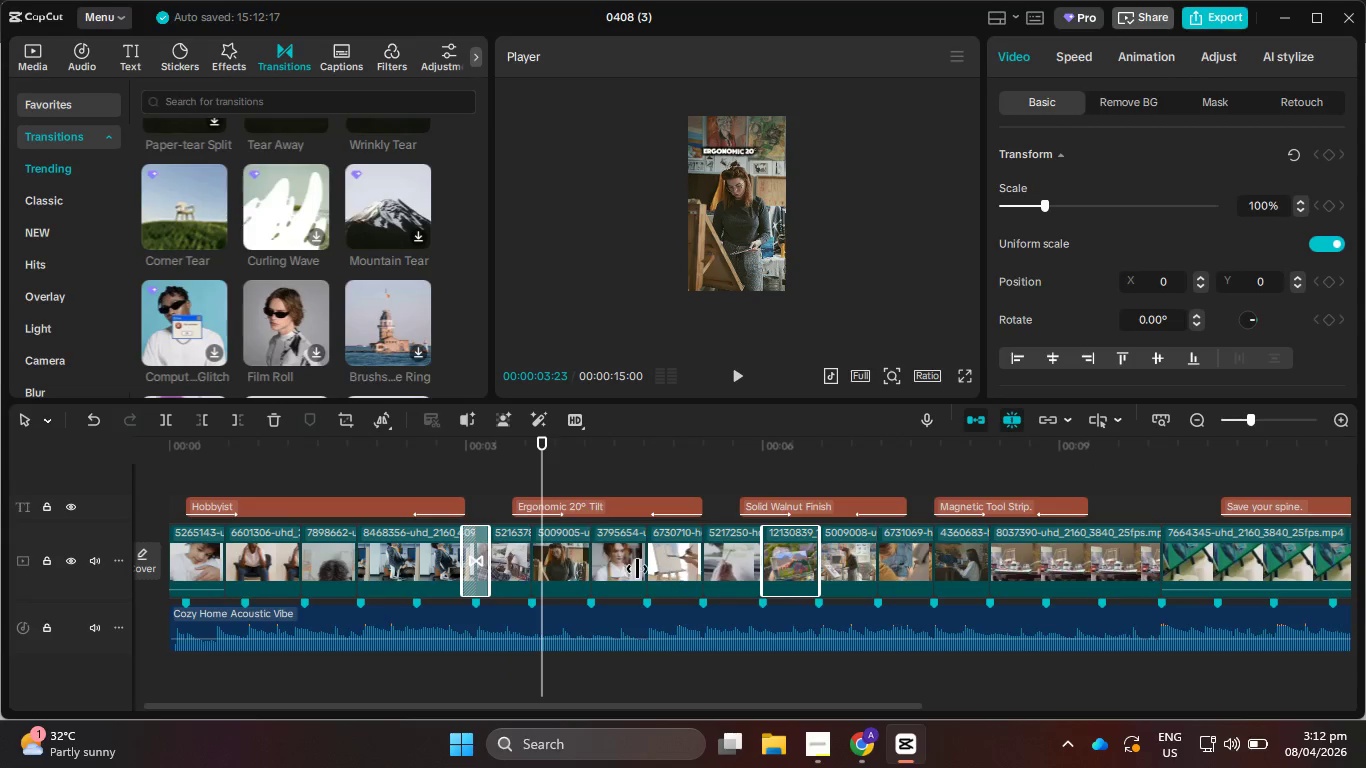 
left_click([580, 559])
 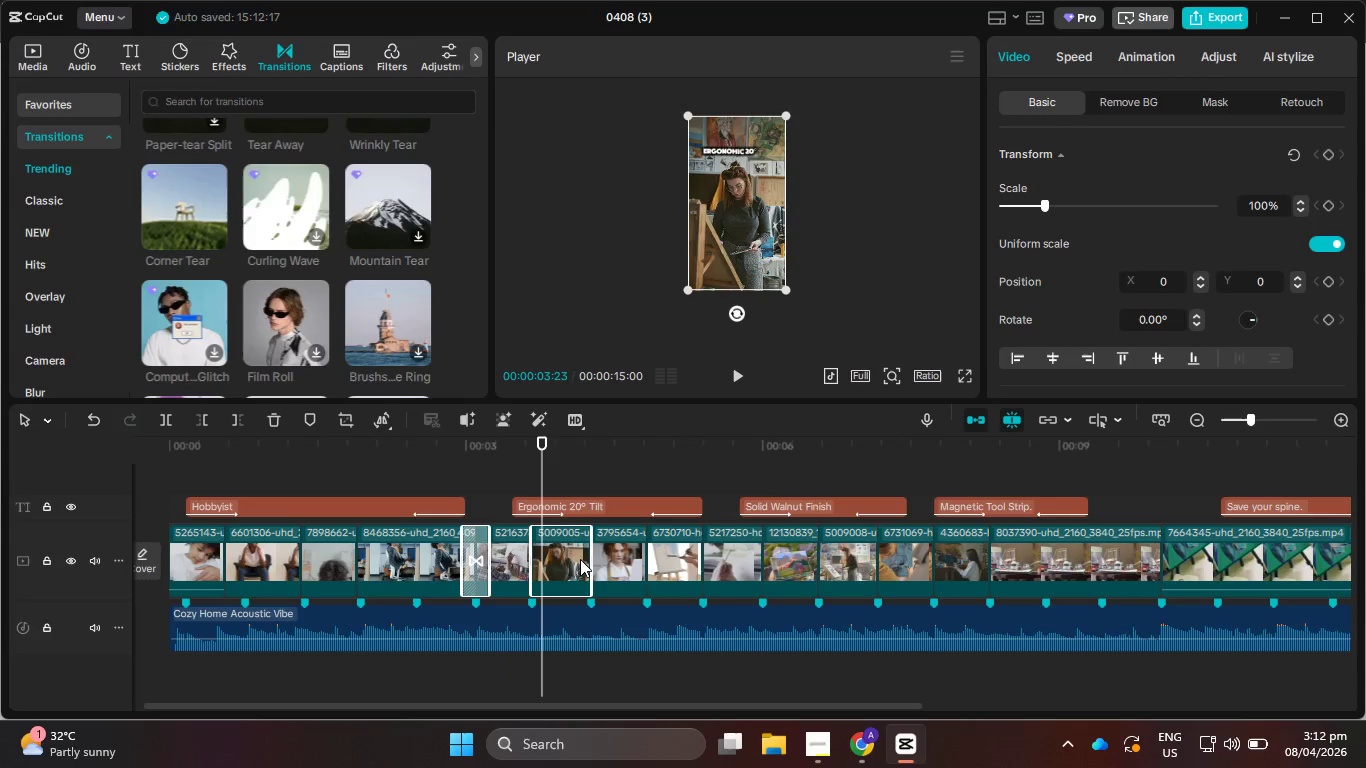 
key(Delete)
 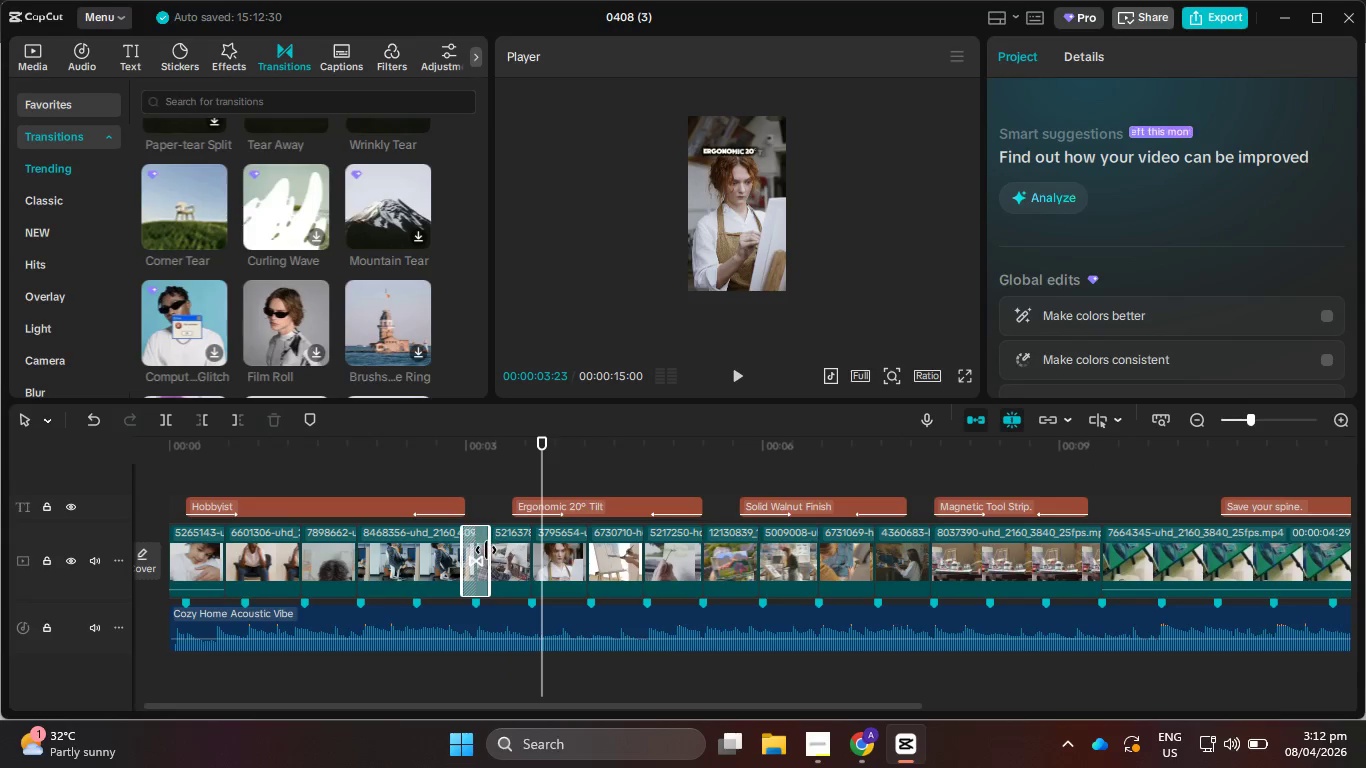 
left_click([521, 557])
 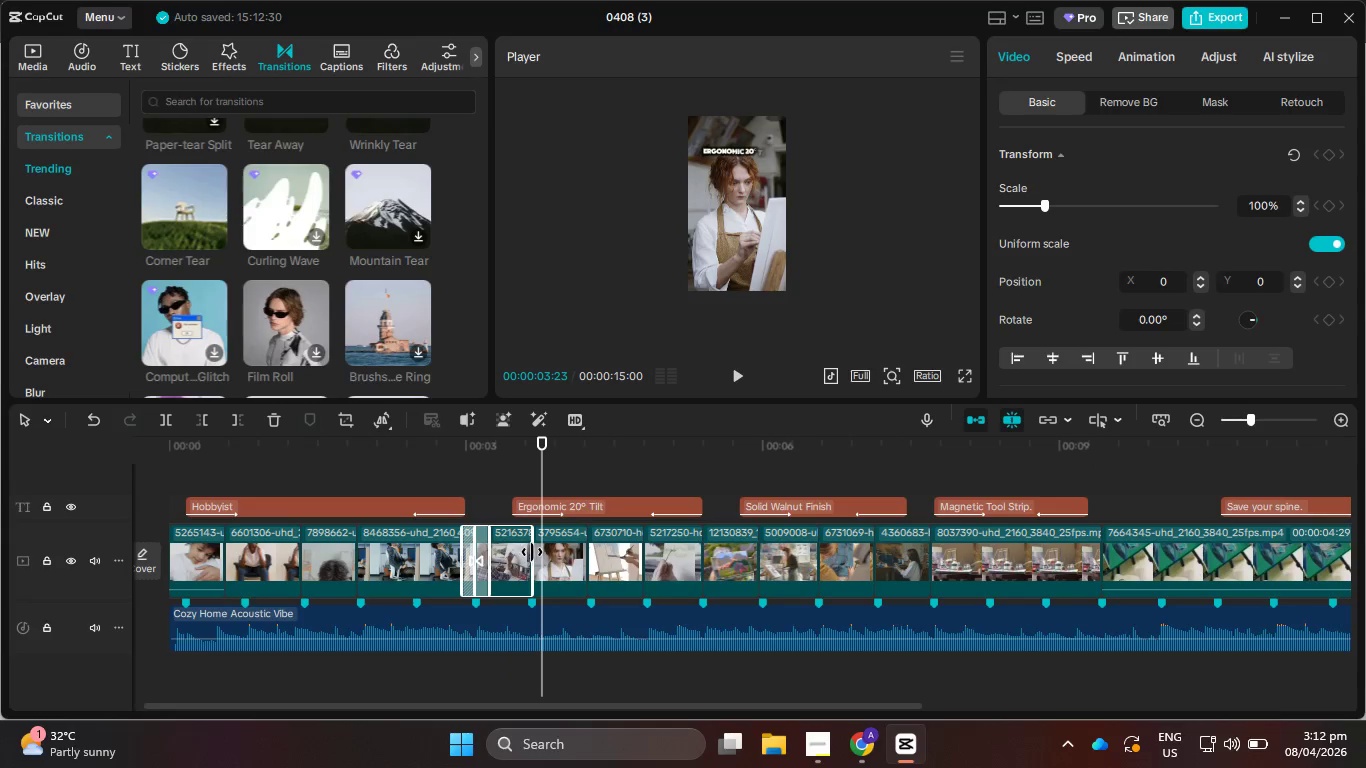 
left_click_drag(start_coordinate=[532, 552], to_coordinate=[586, 550])
 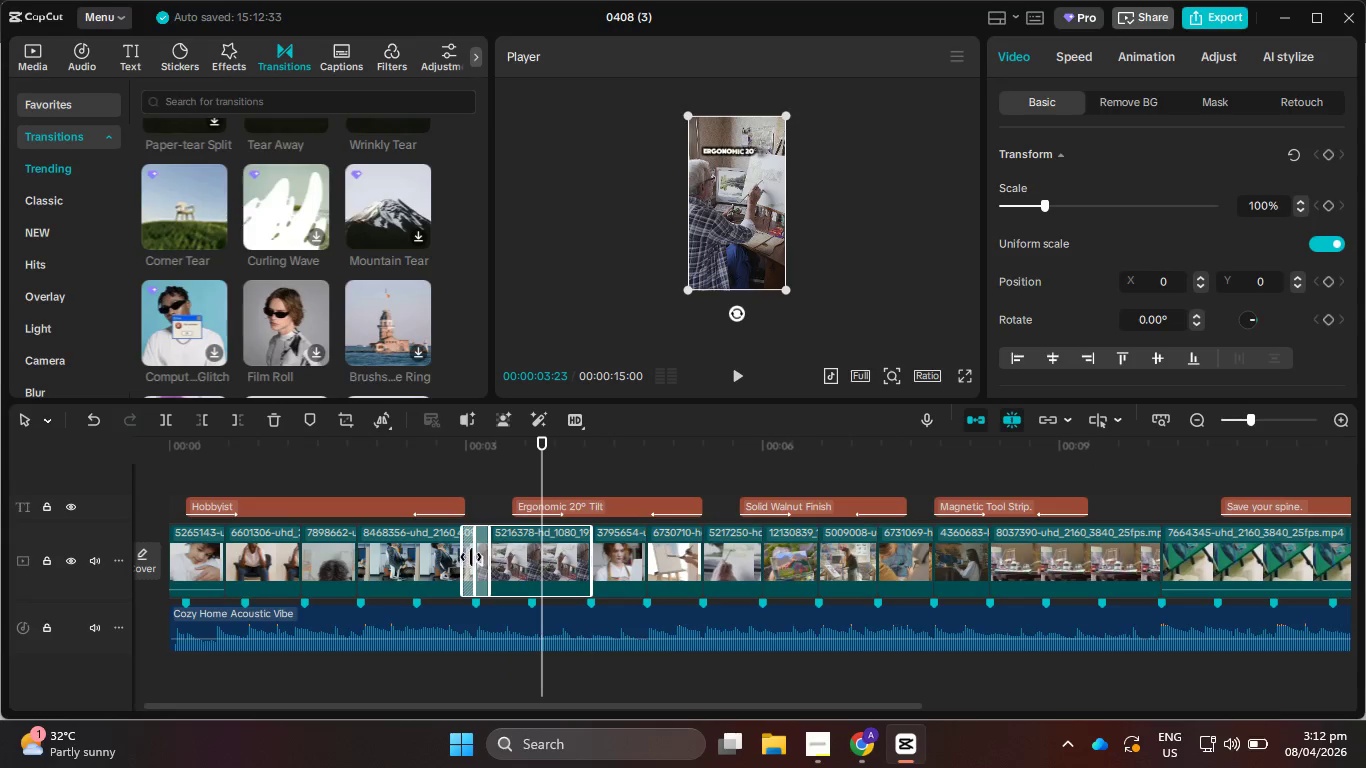 
left_click([480, 541])
 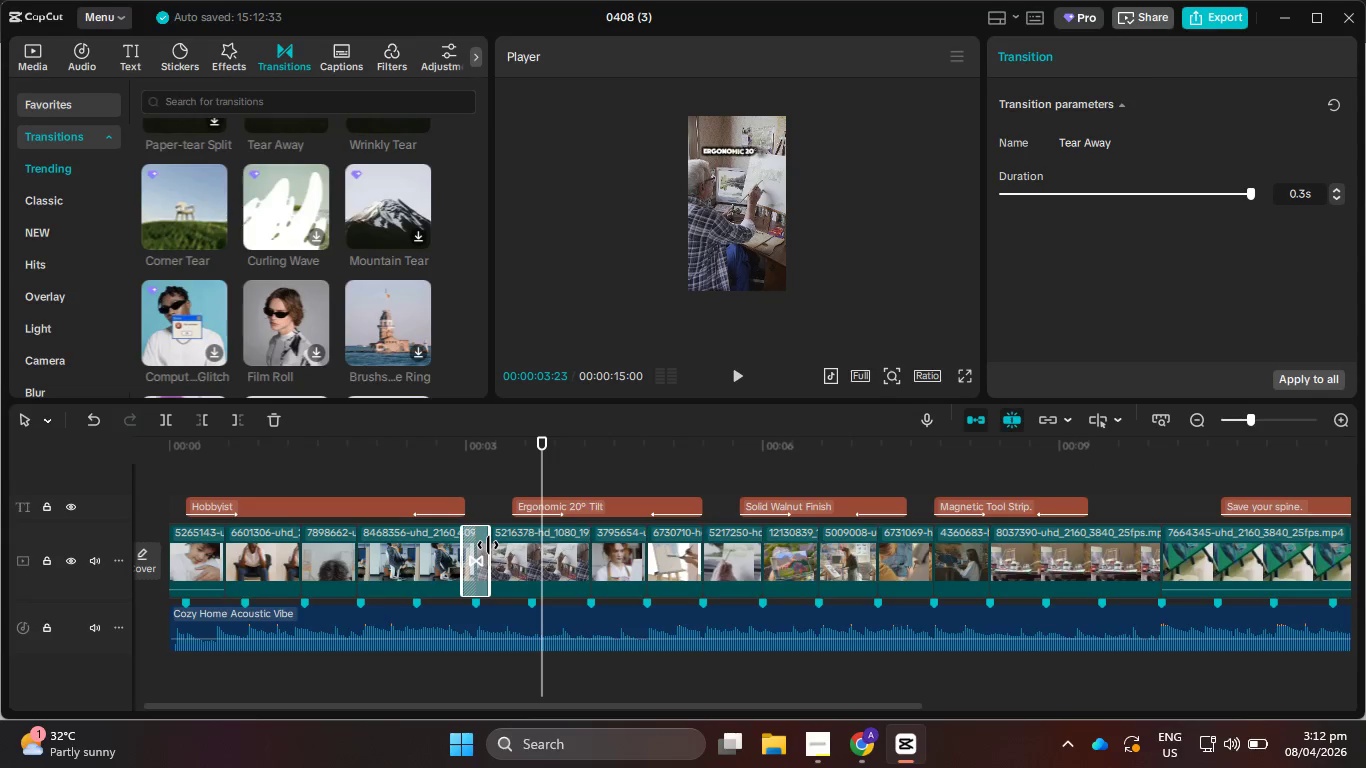 
left_click_drag(start_coordinate=[488, 545], to_coordinate=[529, 548])
 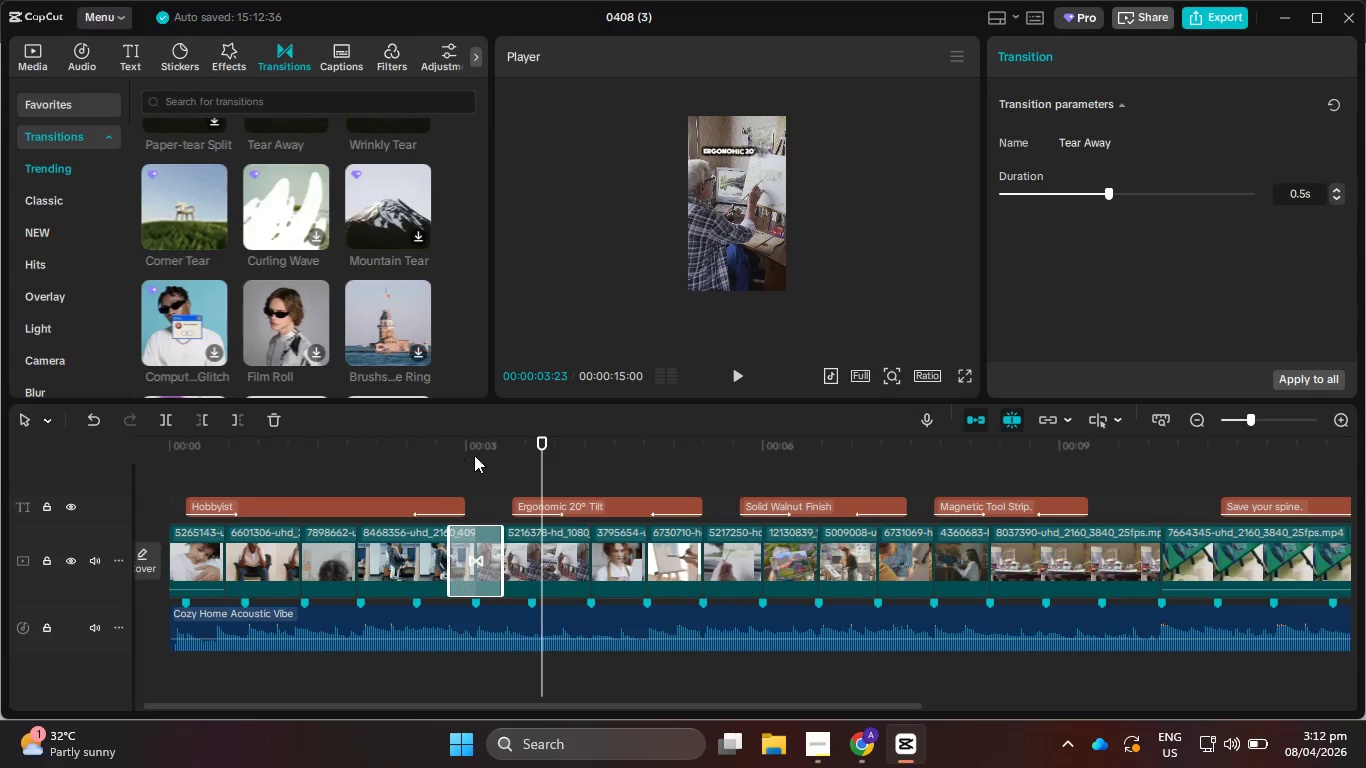 
left_click_drag(start_coordinate=[475, 456], to_coordinate=[439, 452])
 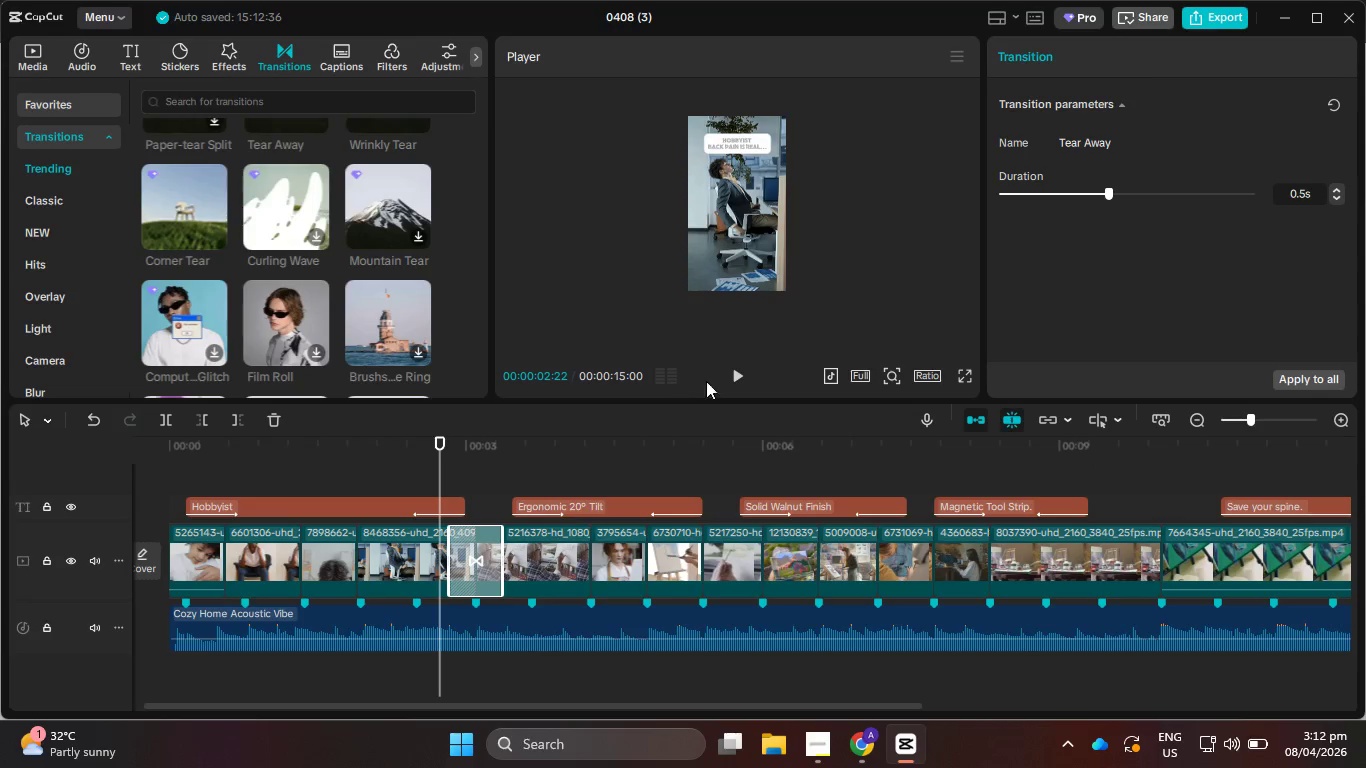 
left_click([728, 374])
 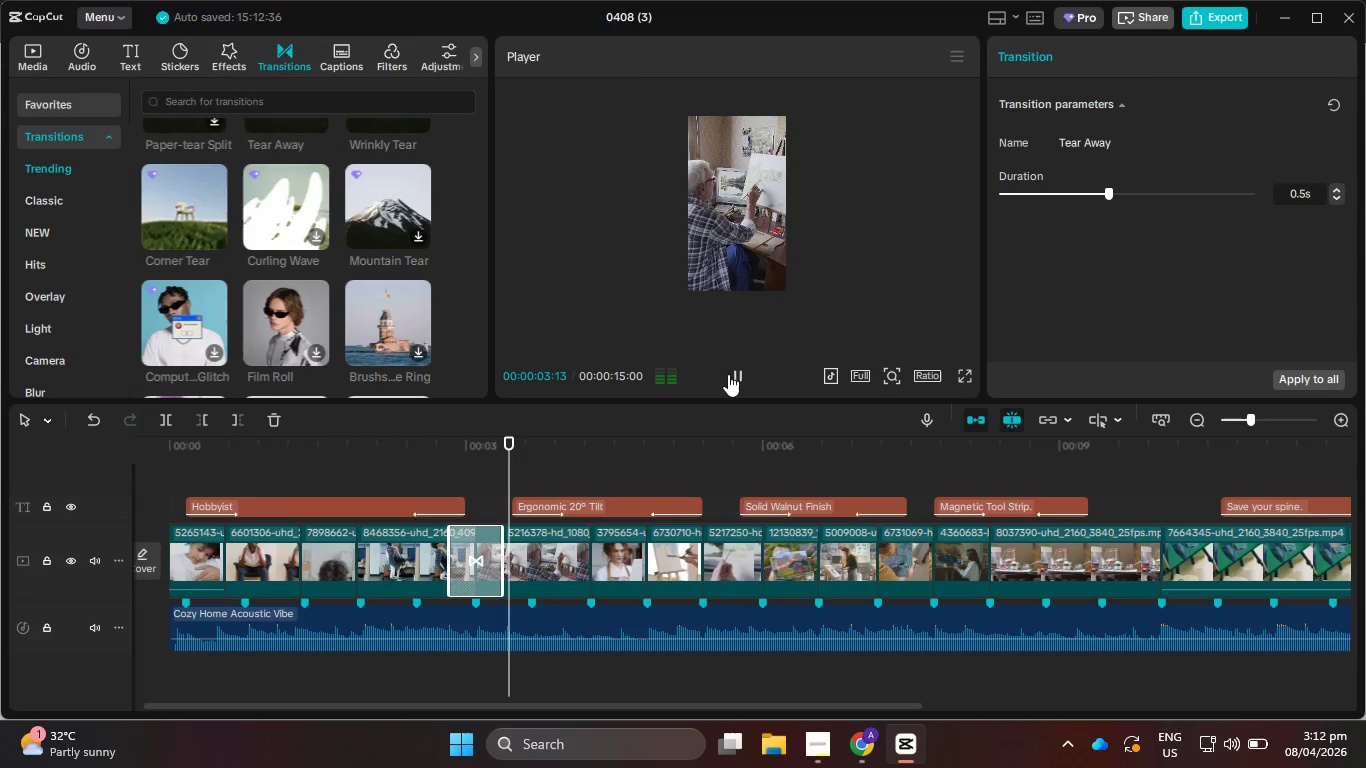 
left_click([728, 374])
 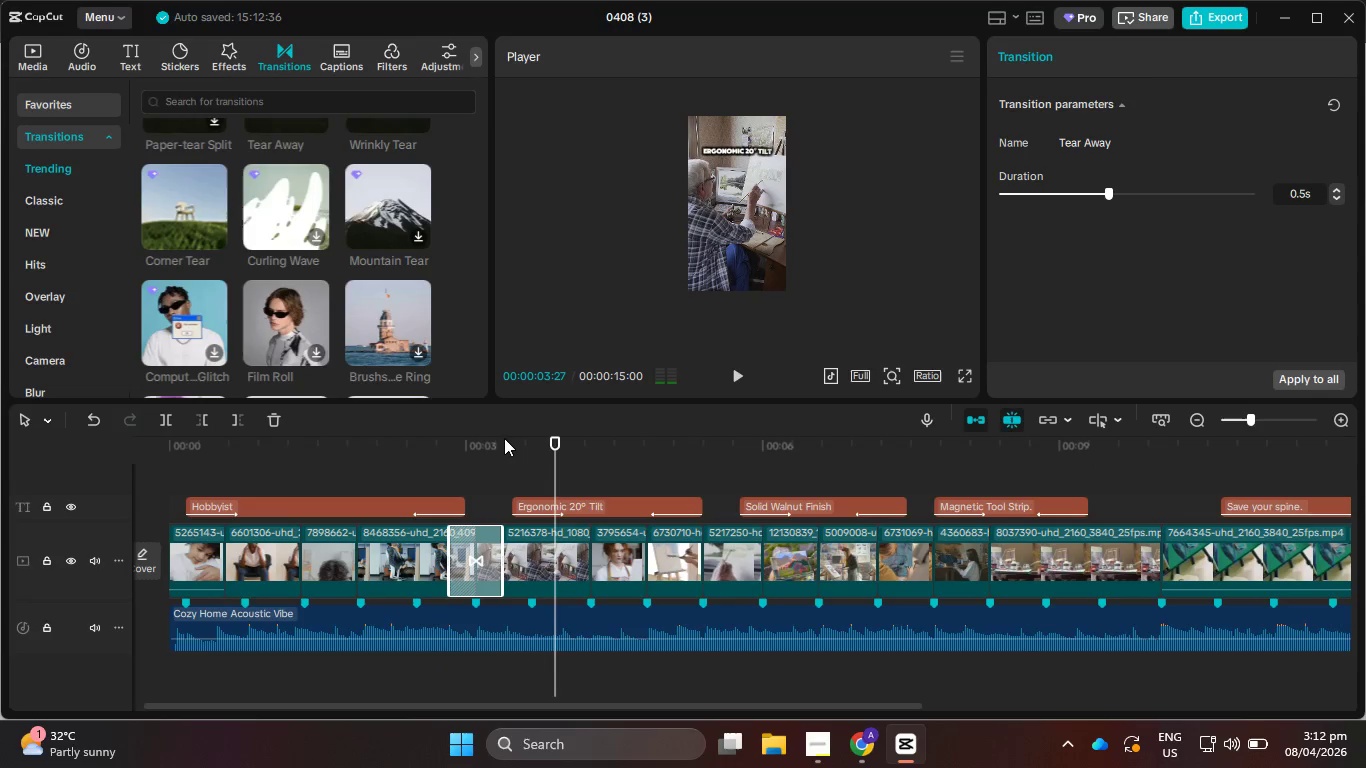 
left_click_drag(start_coordinate=[496, 439], to_coordinate=[468, 443])
 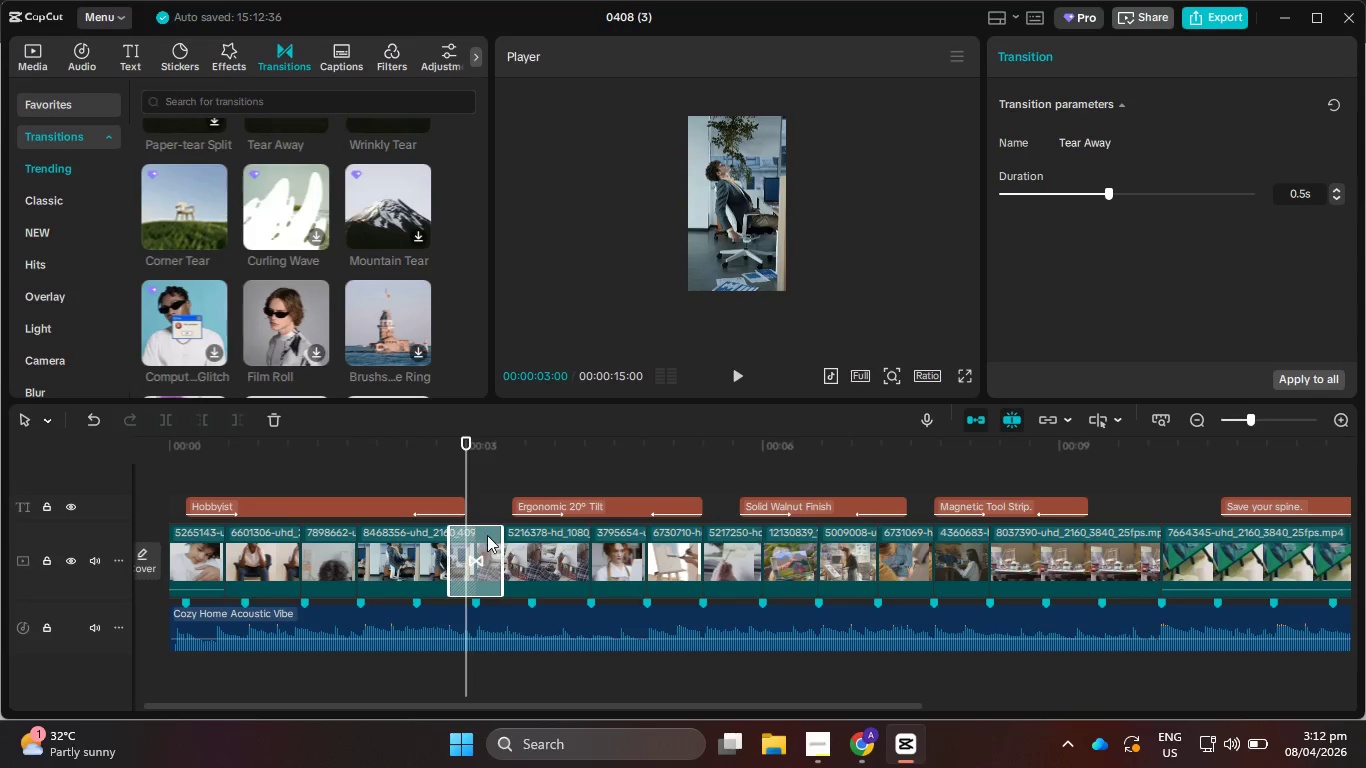 
left_click([487, 535])
 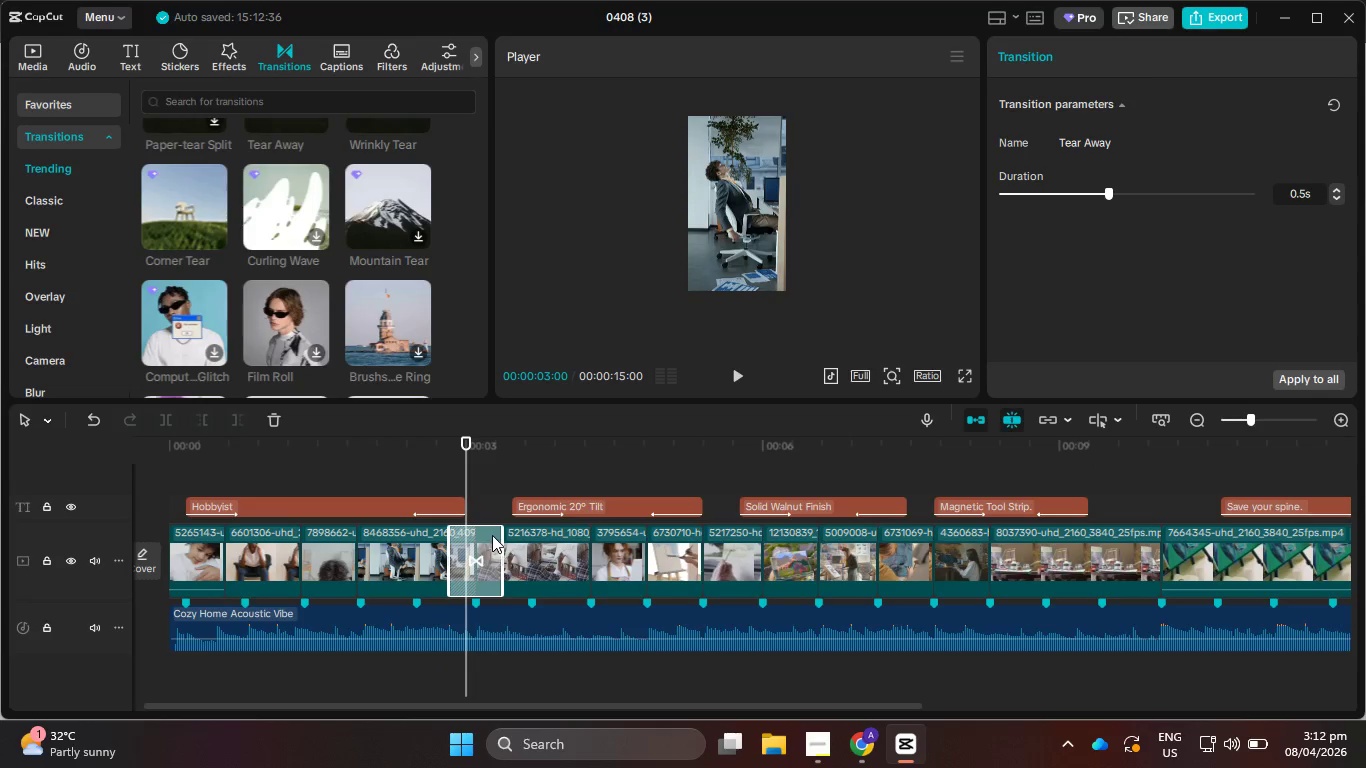 
key(Delete)
 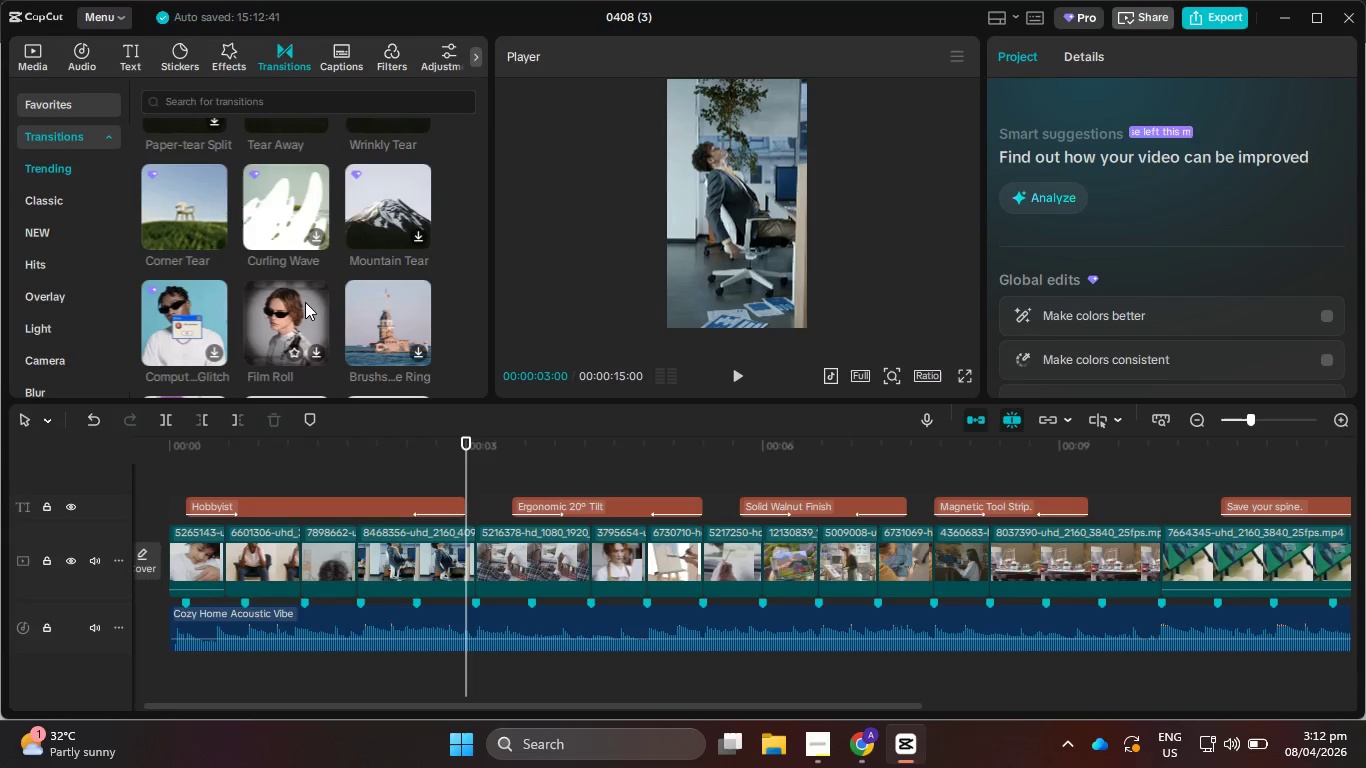 
scroll: coordinate [304, 253], scroll_direction: down, amount: 7.0
 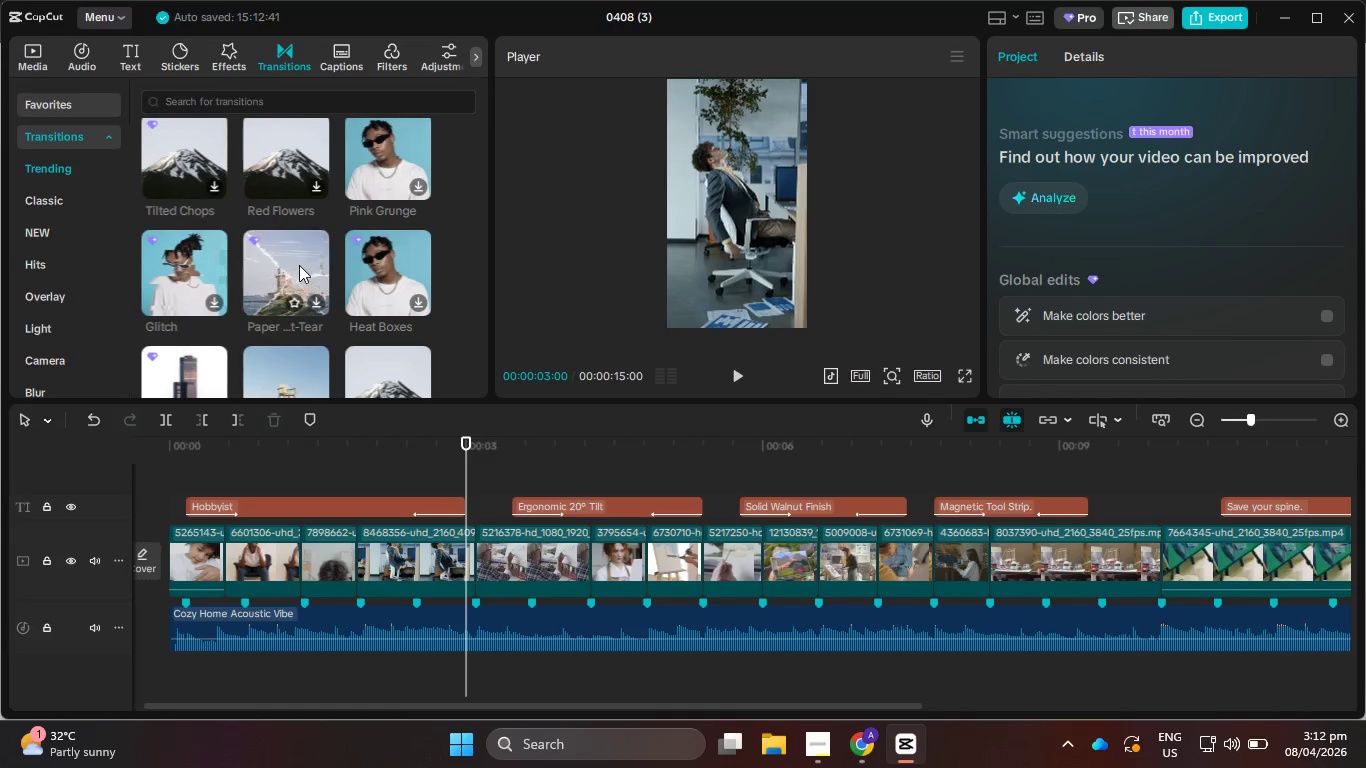 
left_click_drag(start_coordinate=[290, 264], to_coordinate=[462, 561])
 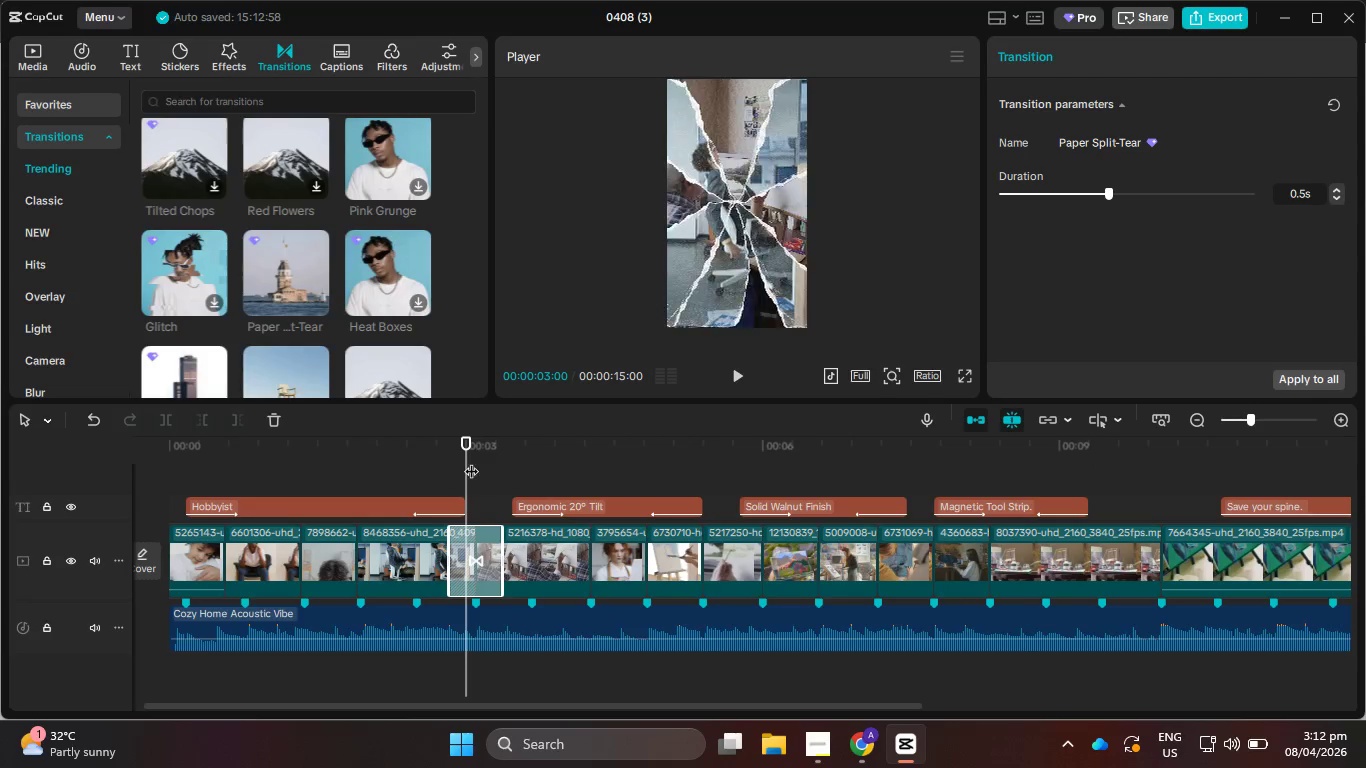 
left_click_drag(start_coordinate=[461, 452], to_coordinate=[448, 452])
 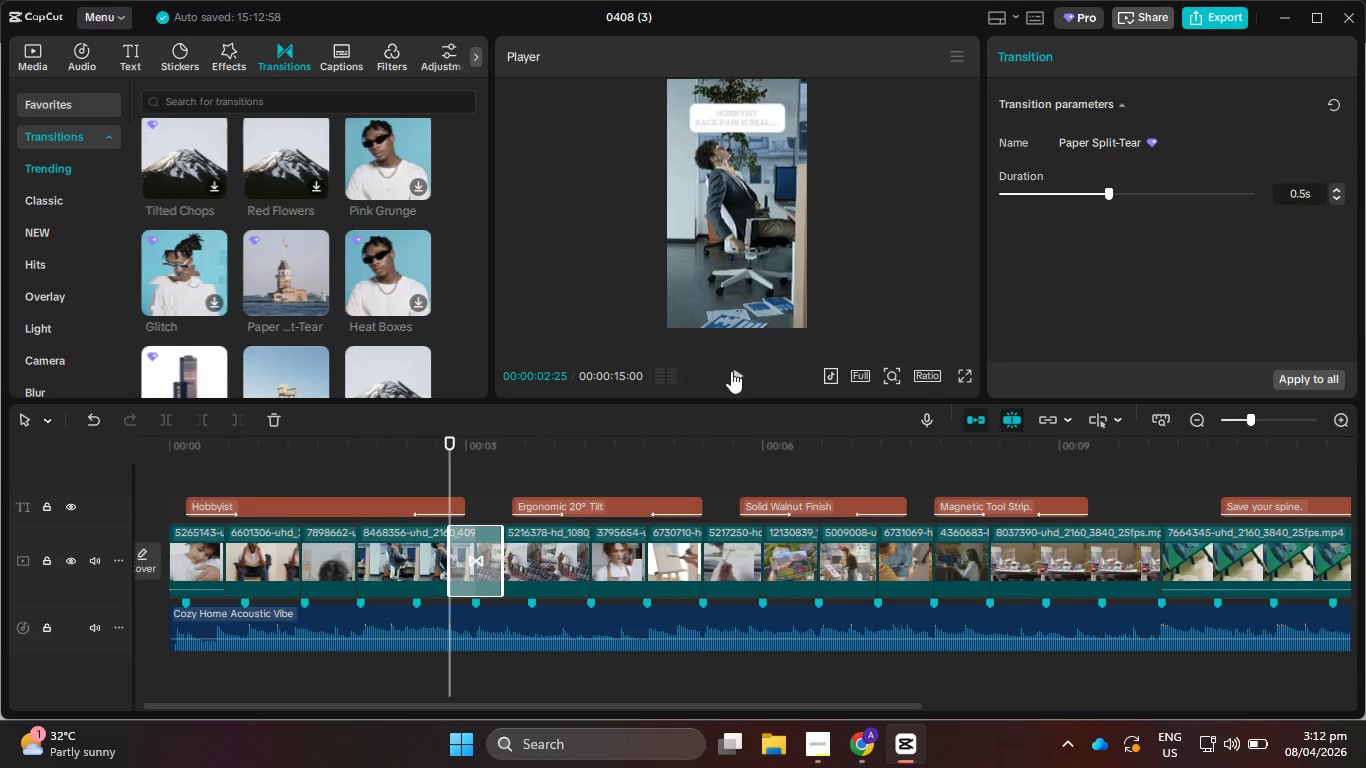 
left_click([740, 372])
 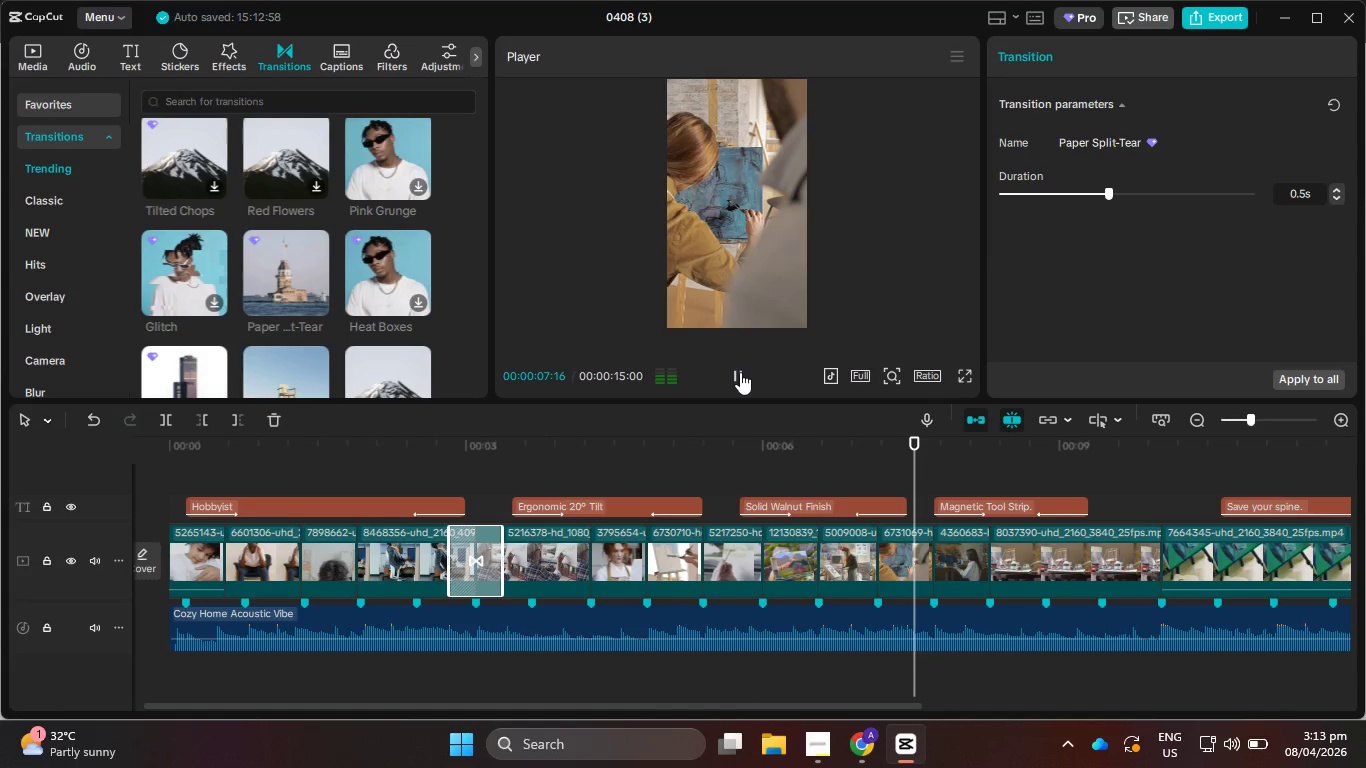 
wait(6.58)
 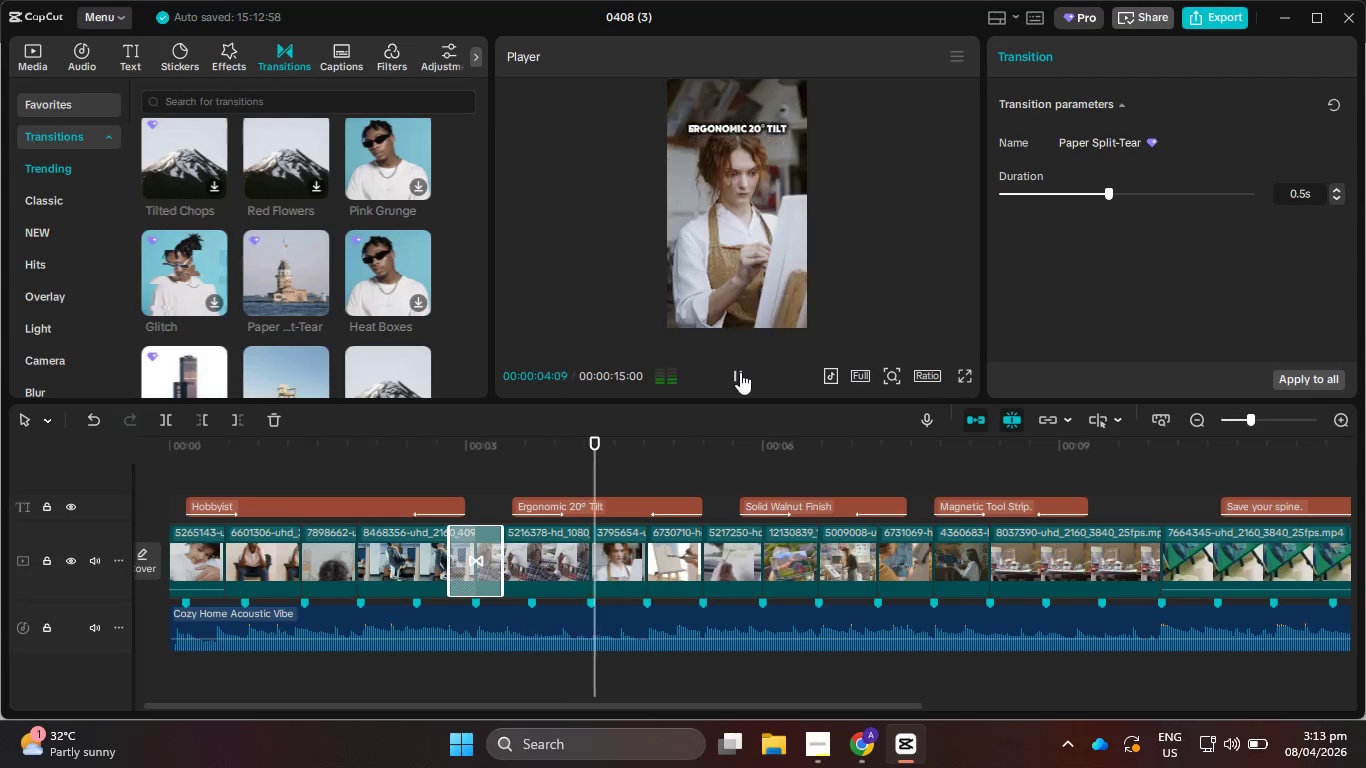 
hold_key(key=ControlLeft, duration=1.51)
 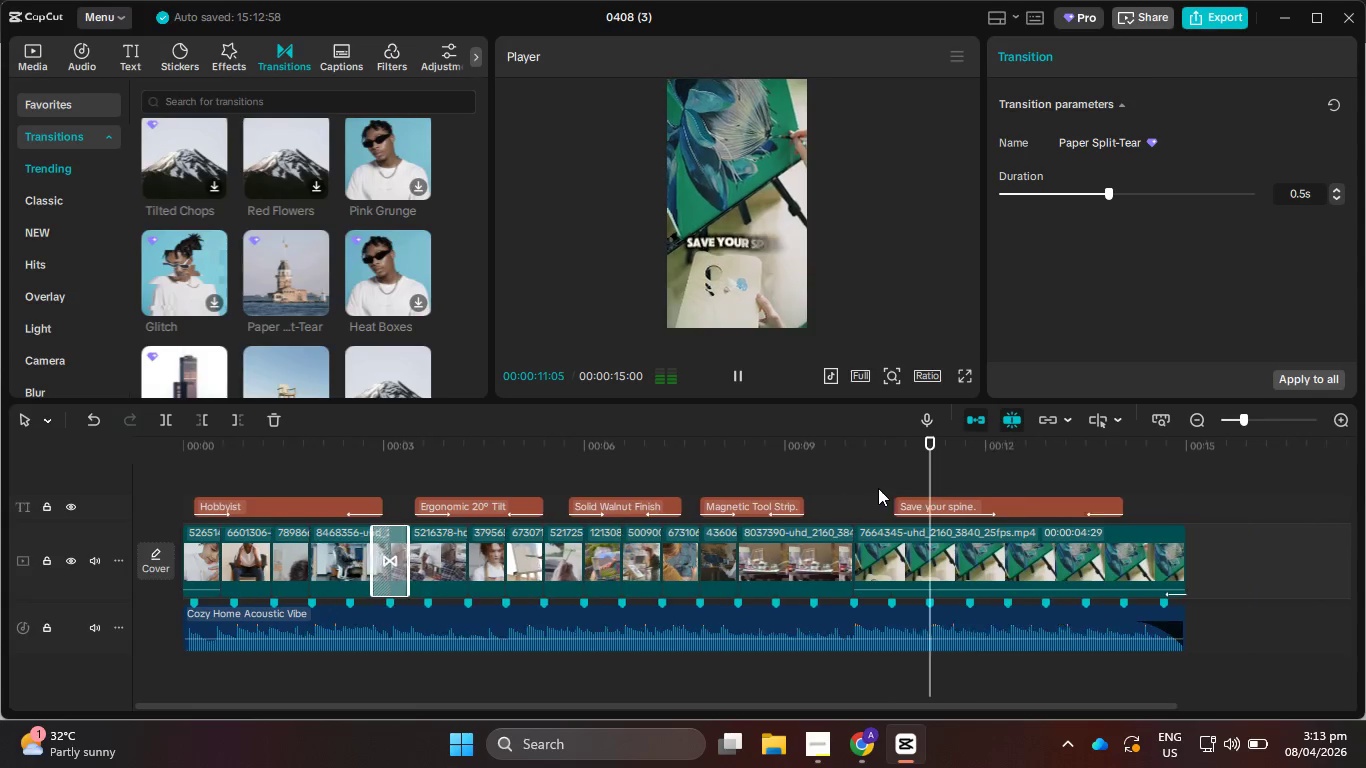 
hold_key(key=ControlLeft, duration=1.5)
 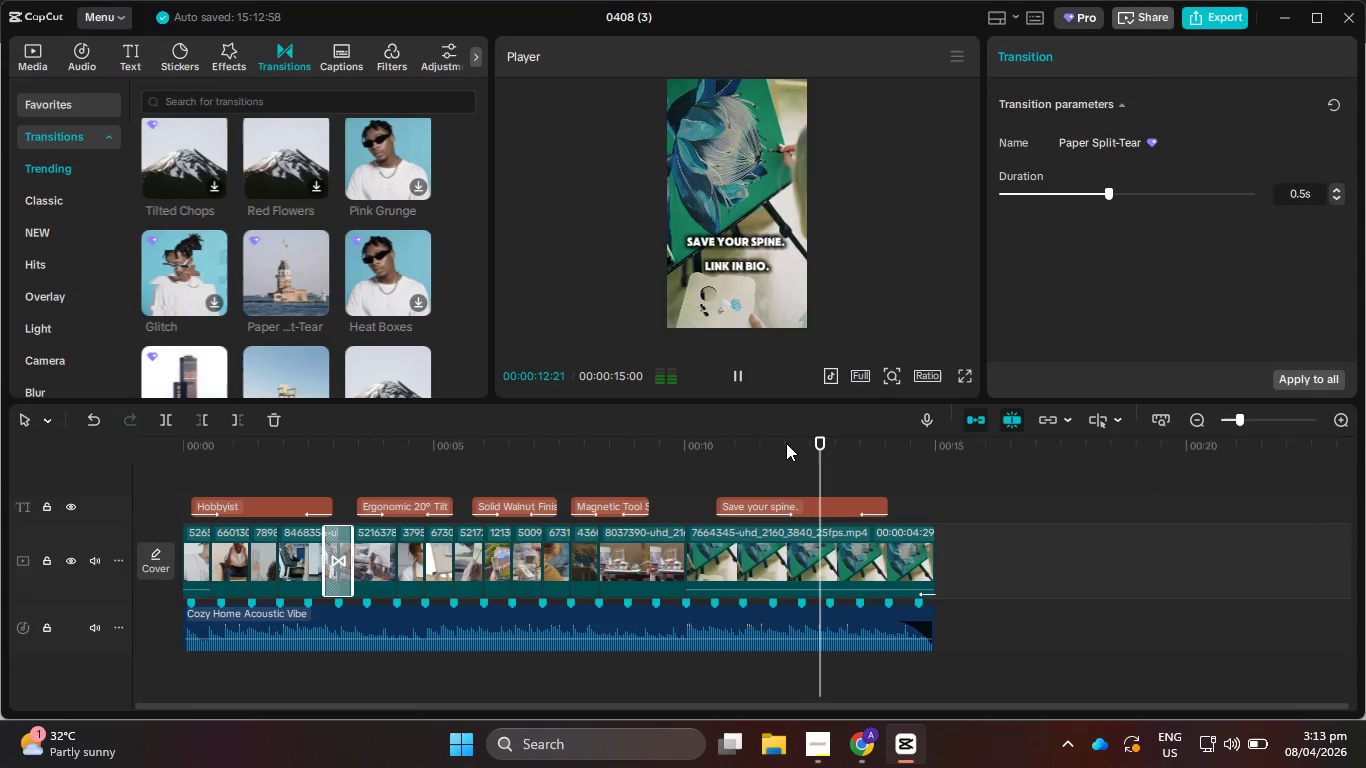 
scroll: coordinate [884, 497], scroll_direction: down, amount: 7.0
 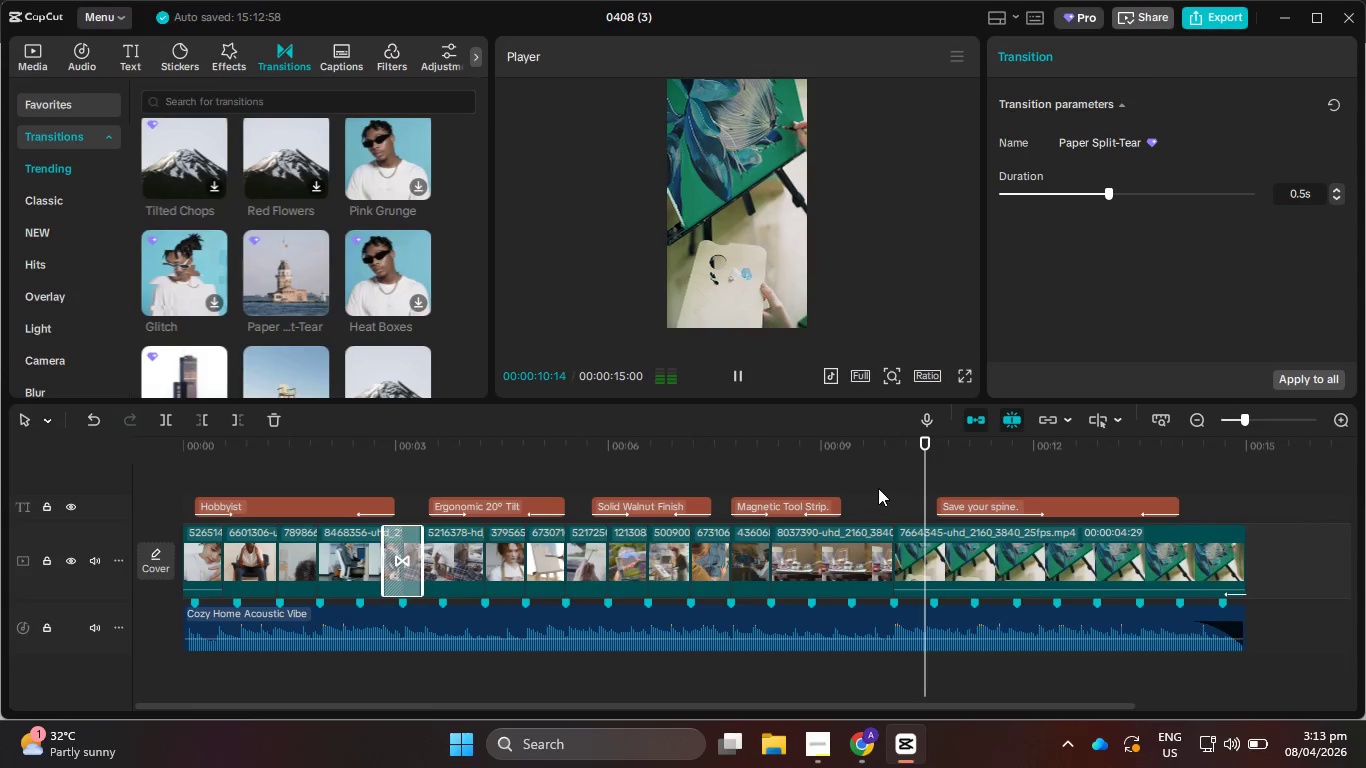 
hold_key(key=ControlLeft, duration=1.11)
scroll: coordinate [800, 442], scroll_direction: down, amount: 9.0
 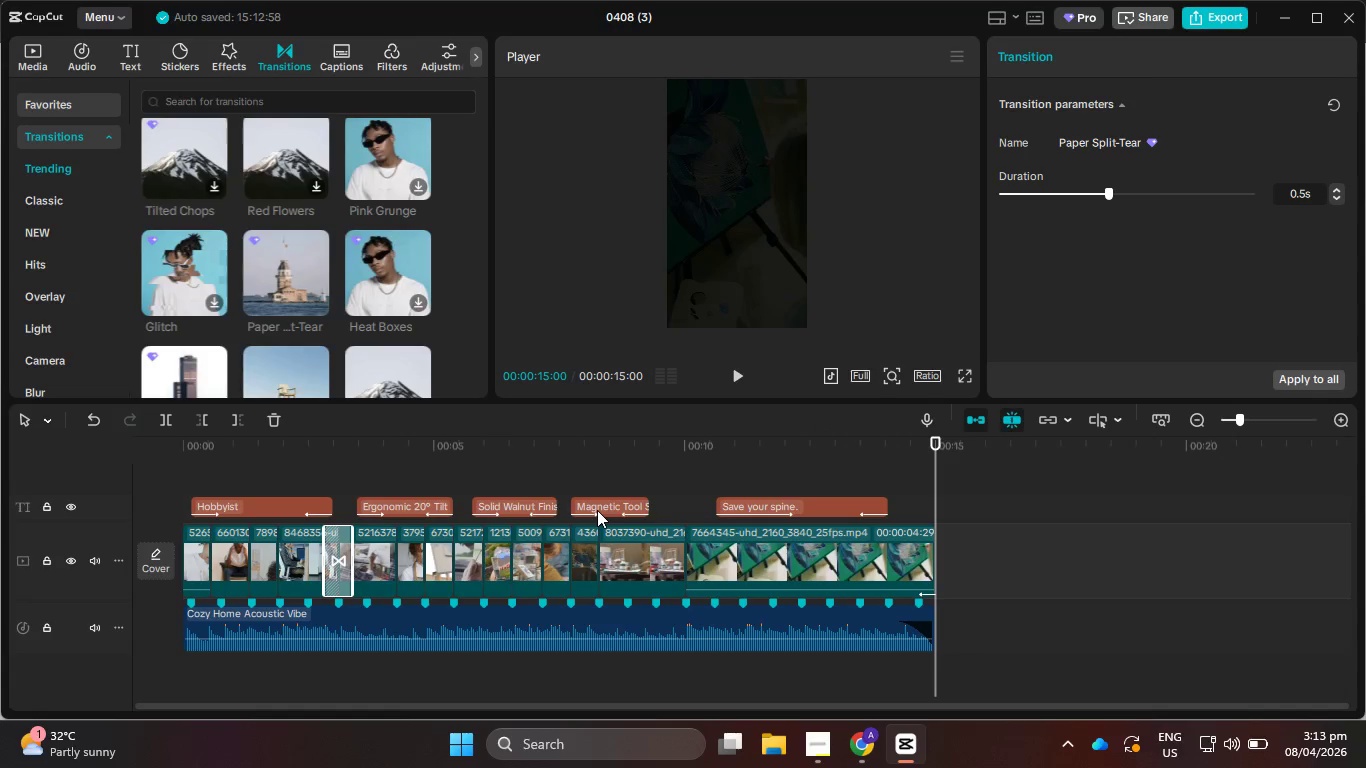 
wait(22.21)
 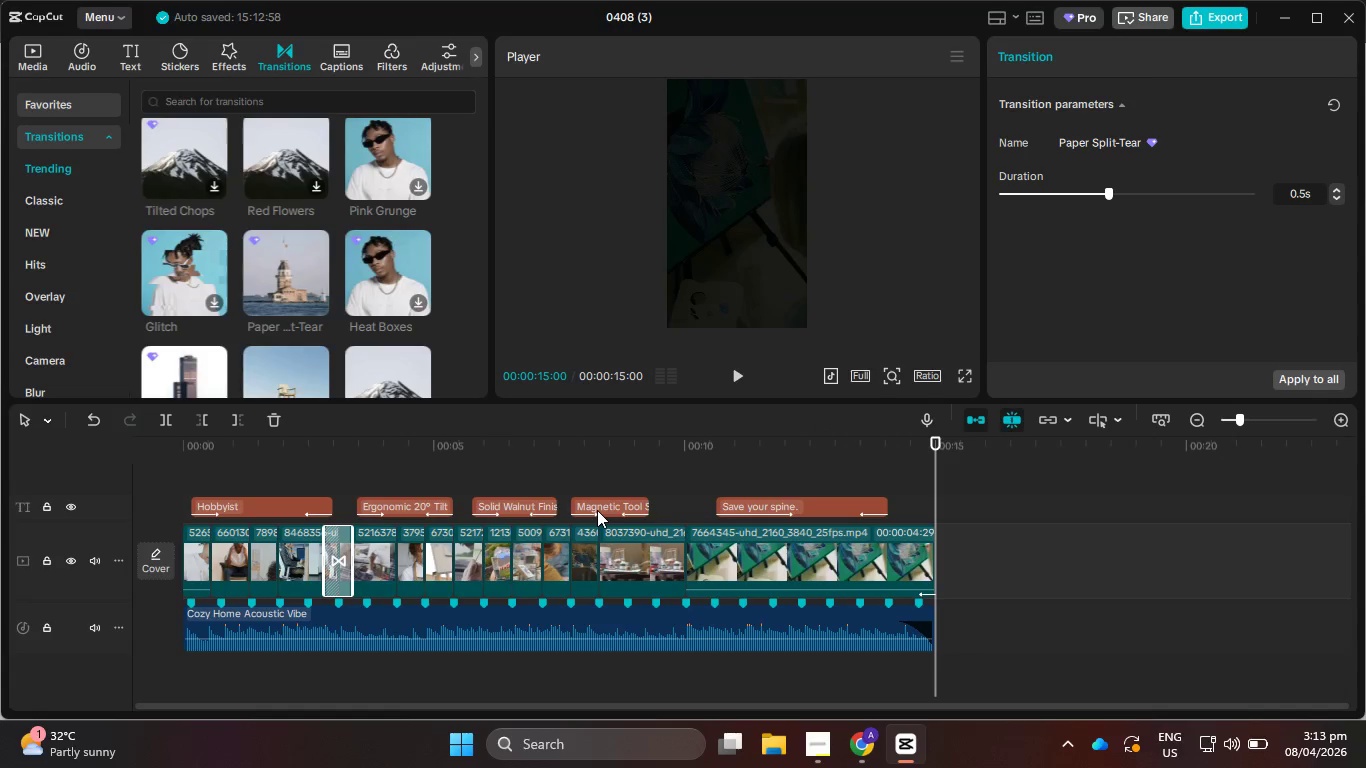 
left_click_drag(start_coordinate=[545, 441], to_coordinate=[42, 482])
 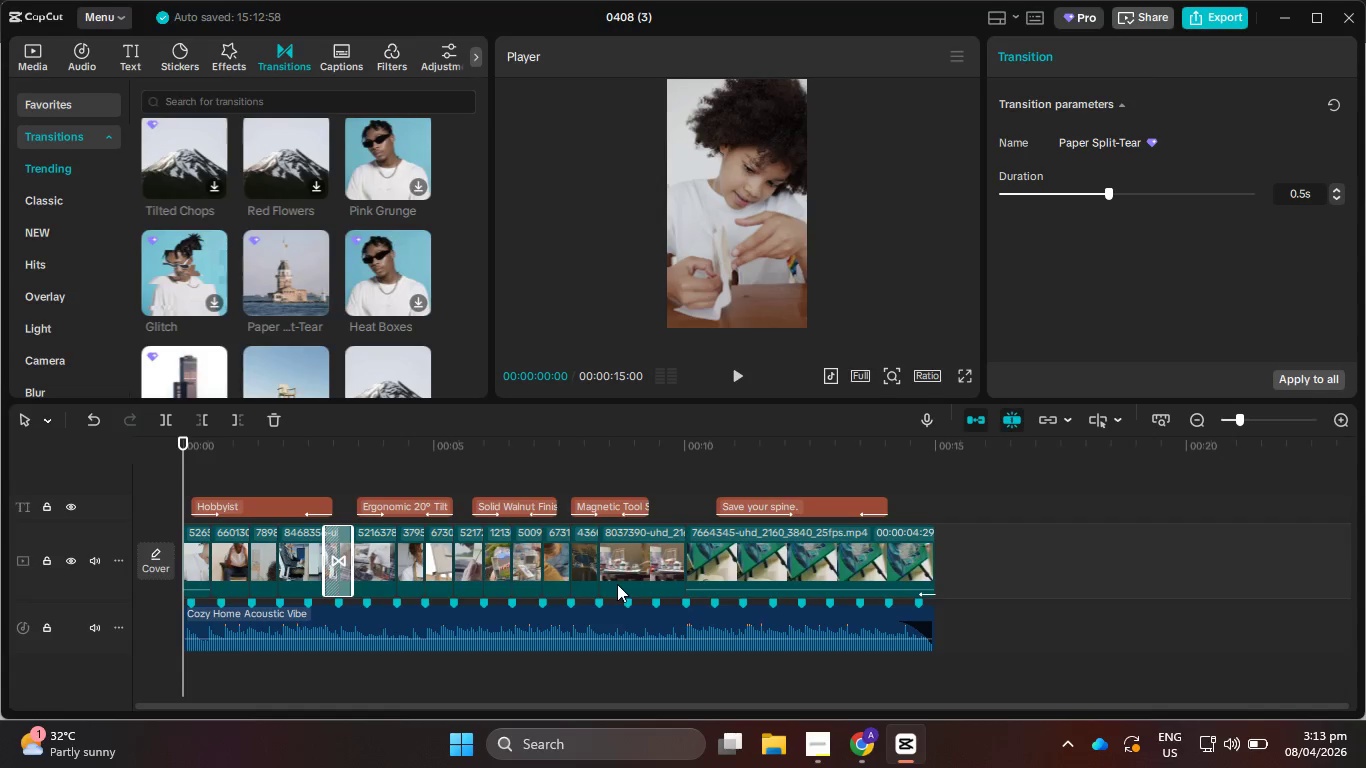 
wait(11.0)
 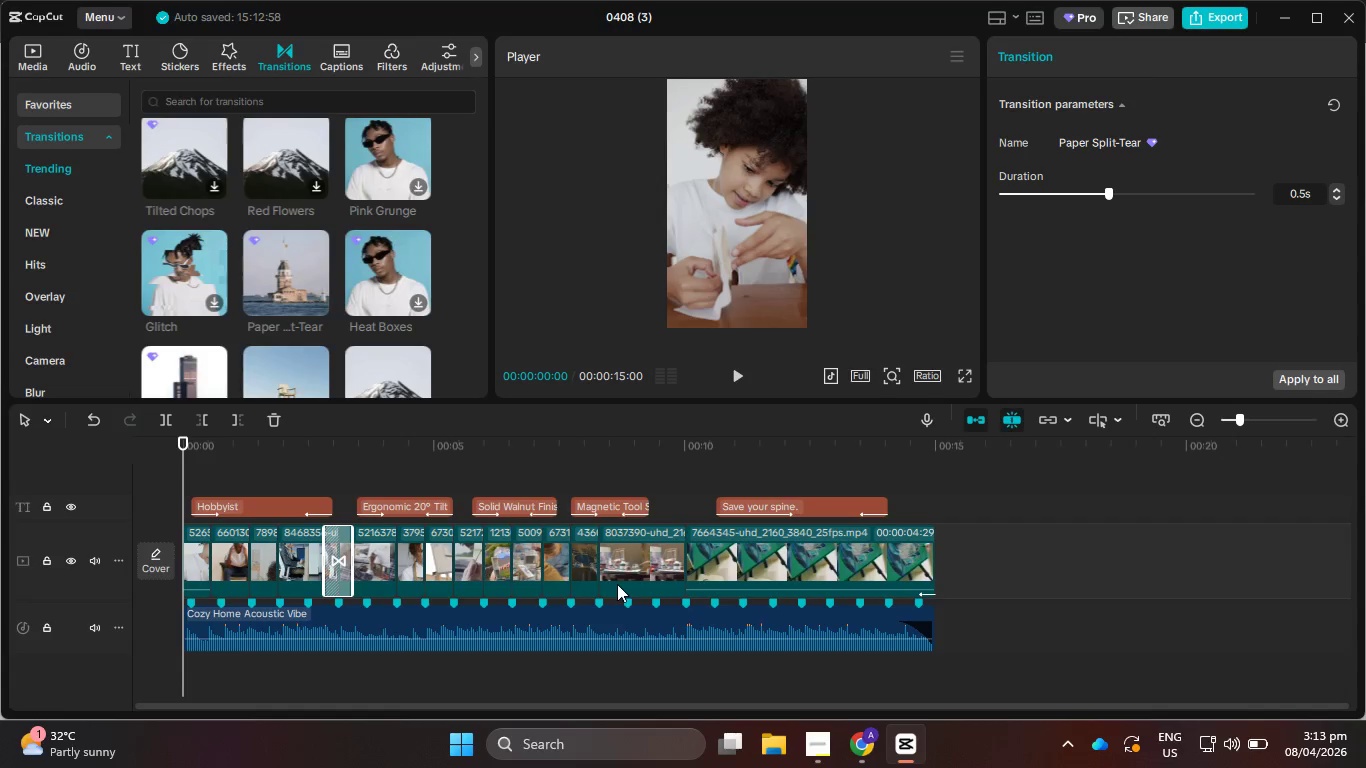 
scroll: coordinate [419, 614], scroll_direction: down, amount: 7.0
 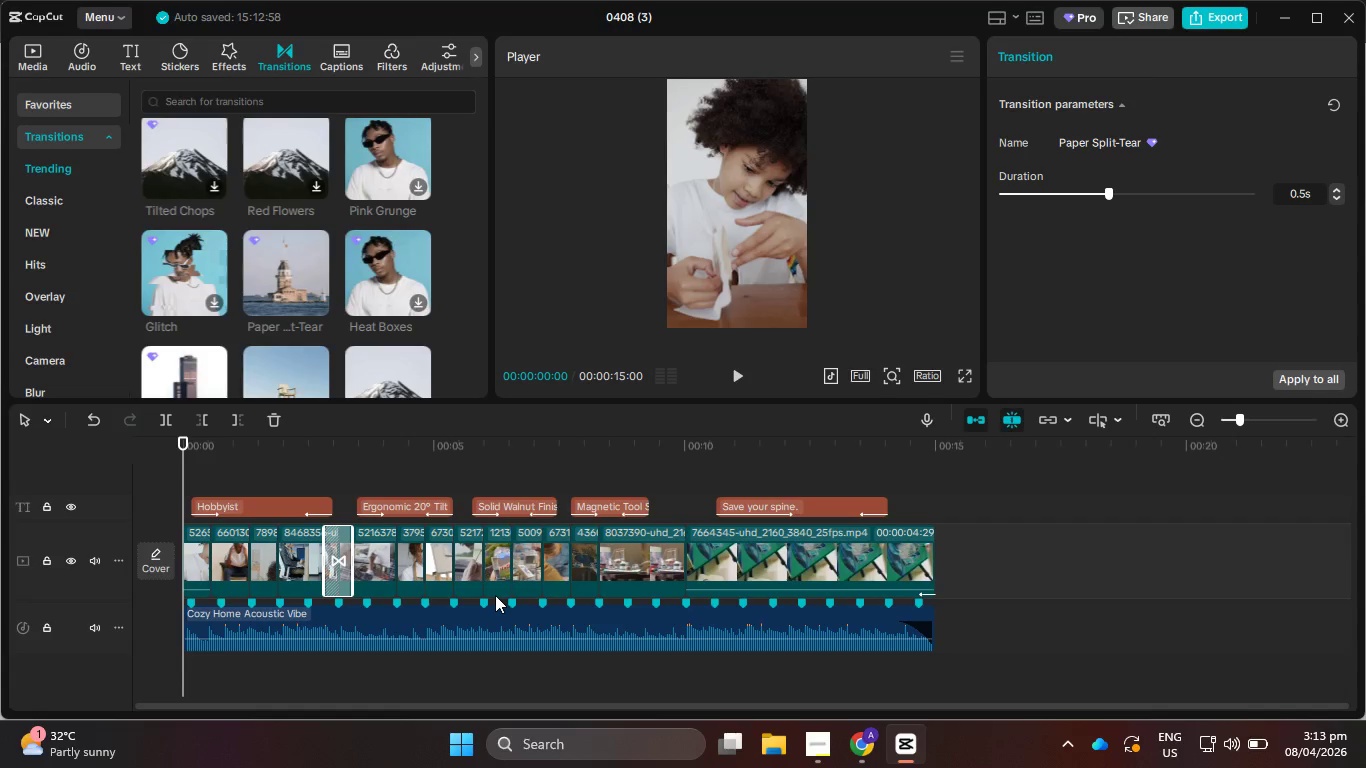 
wait(5.28)
 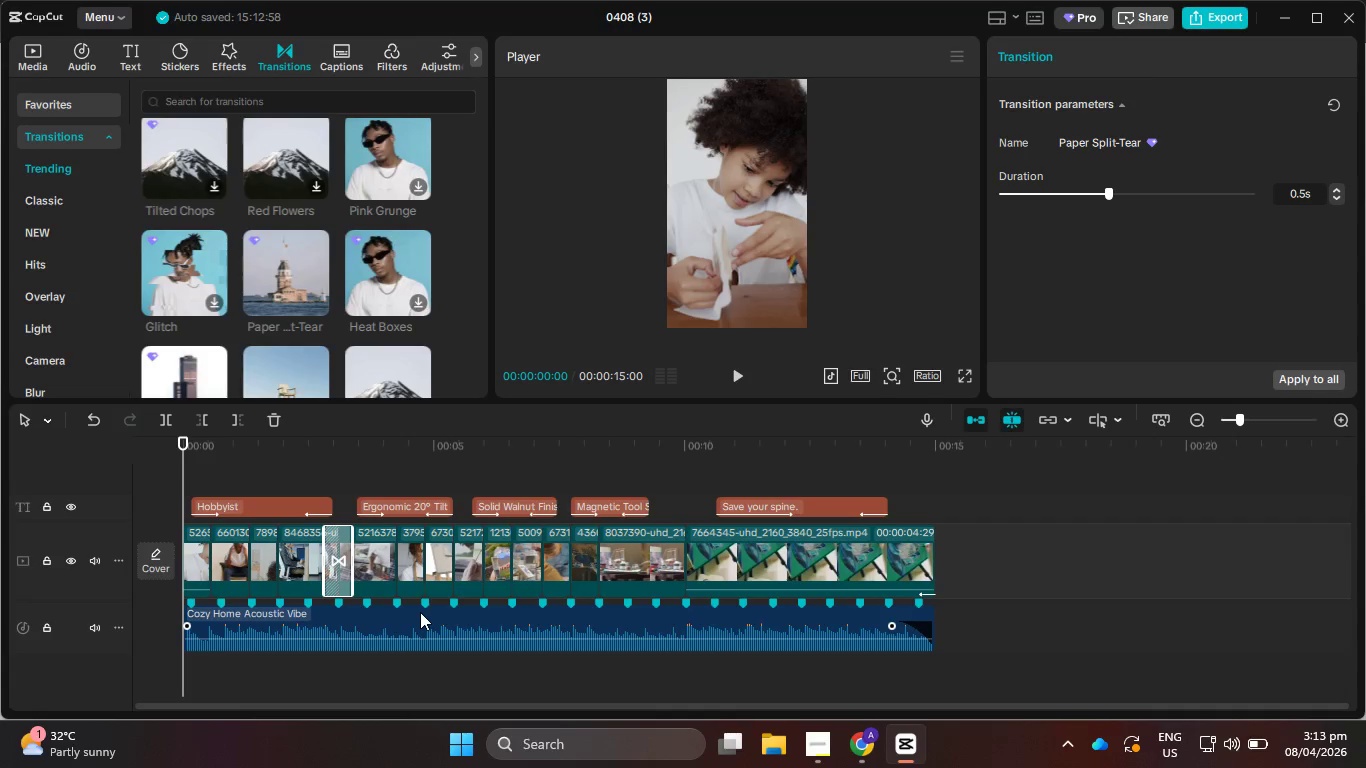 
scroll: coordinate [829, 535], scroll_direction: down, amount: 11.0
 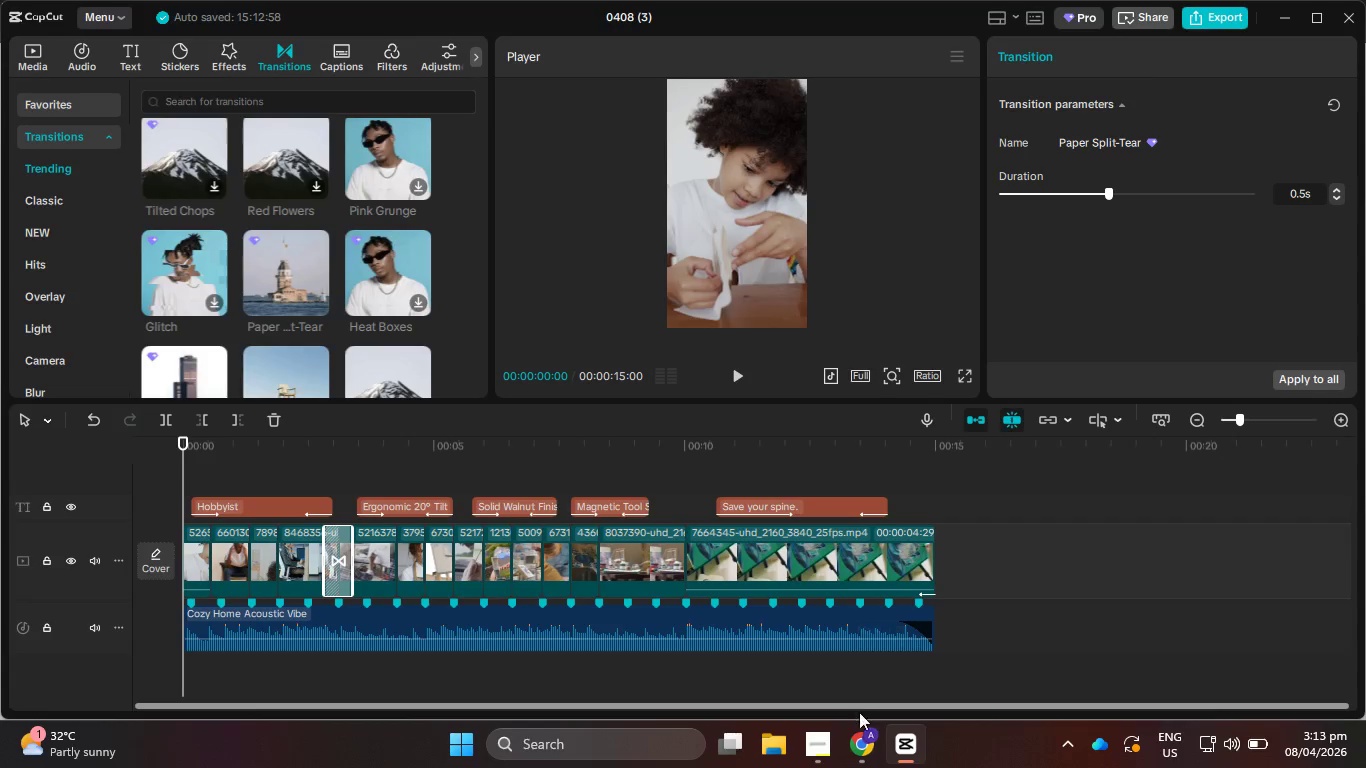 
mouse_move([867, 726])
 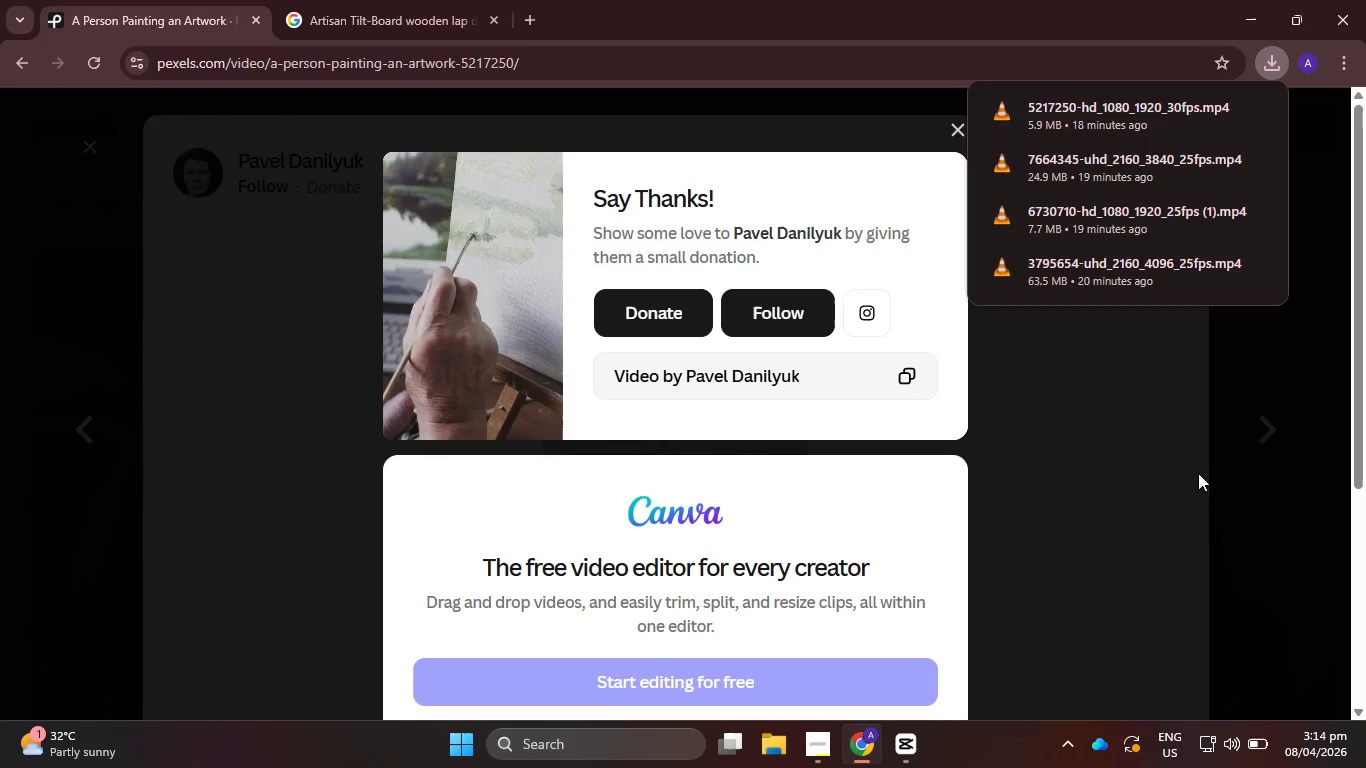 
left_click([1206, 486])
 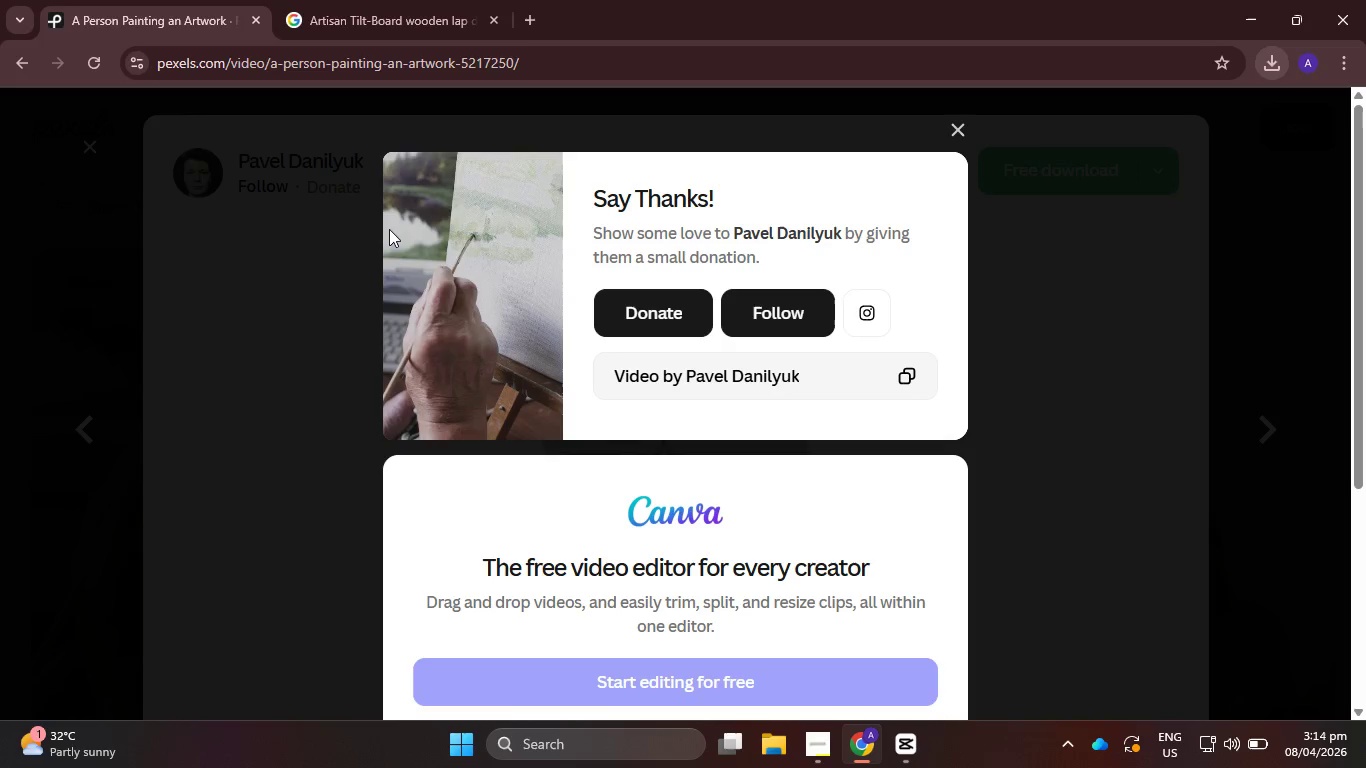 
left_click([280, 196])
 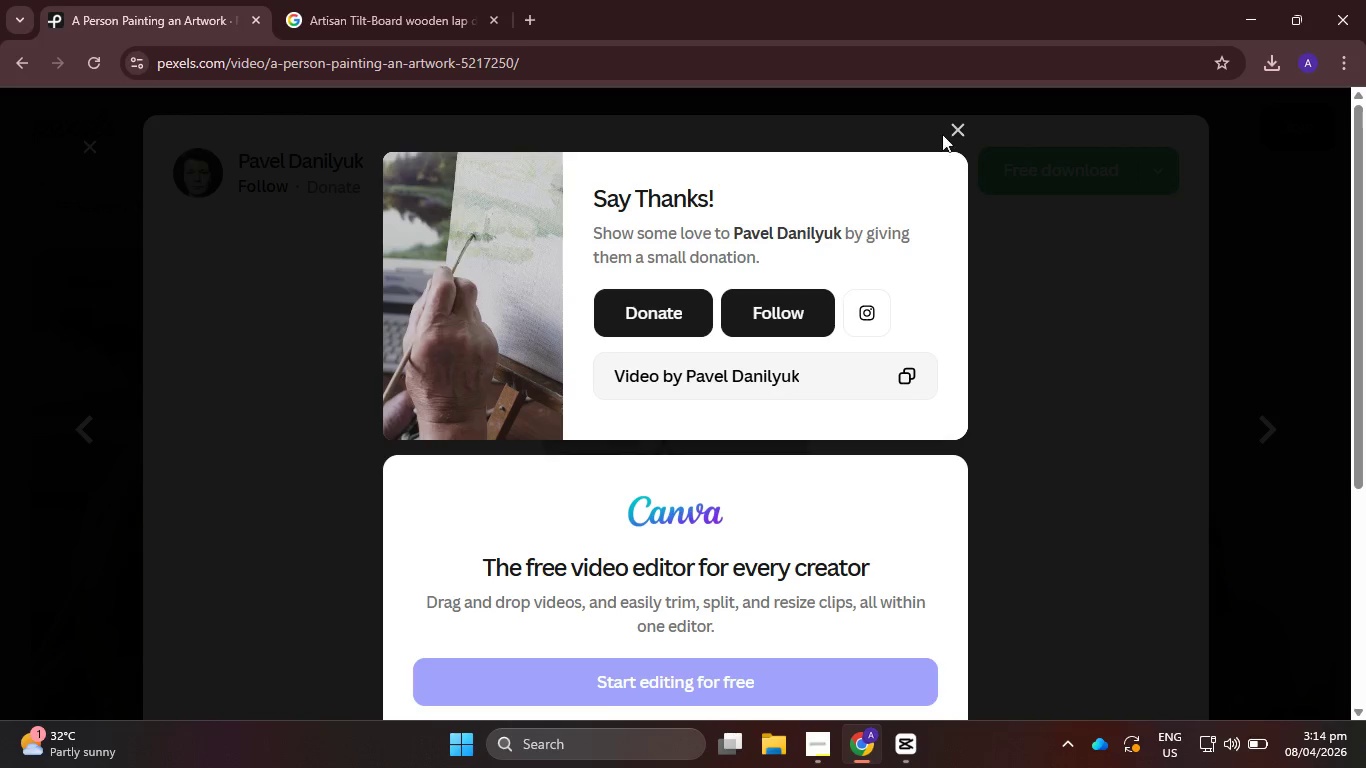 
left_click([956, 133])
 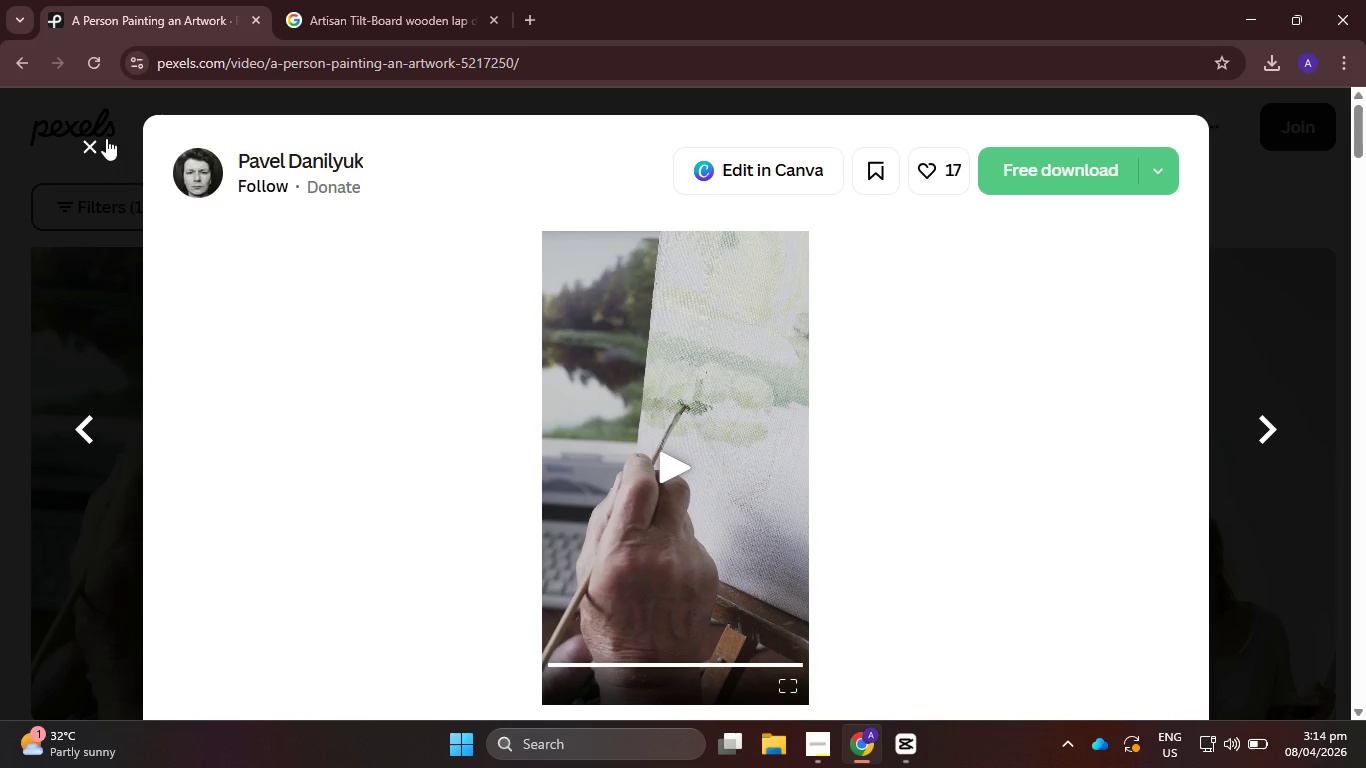 
left_click([97, 136])
 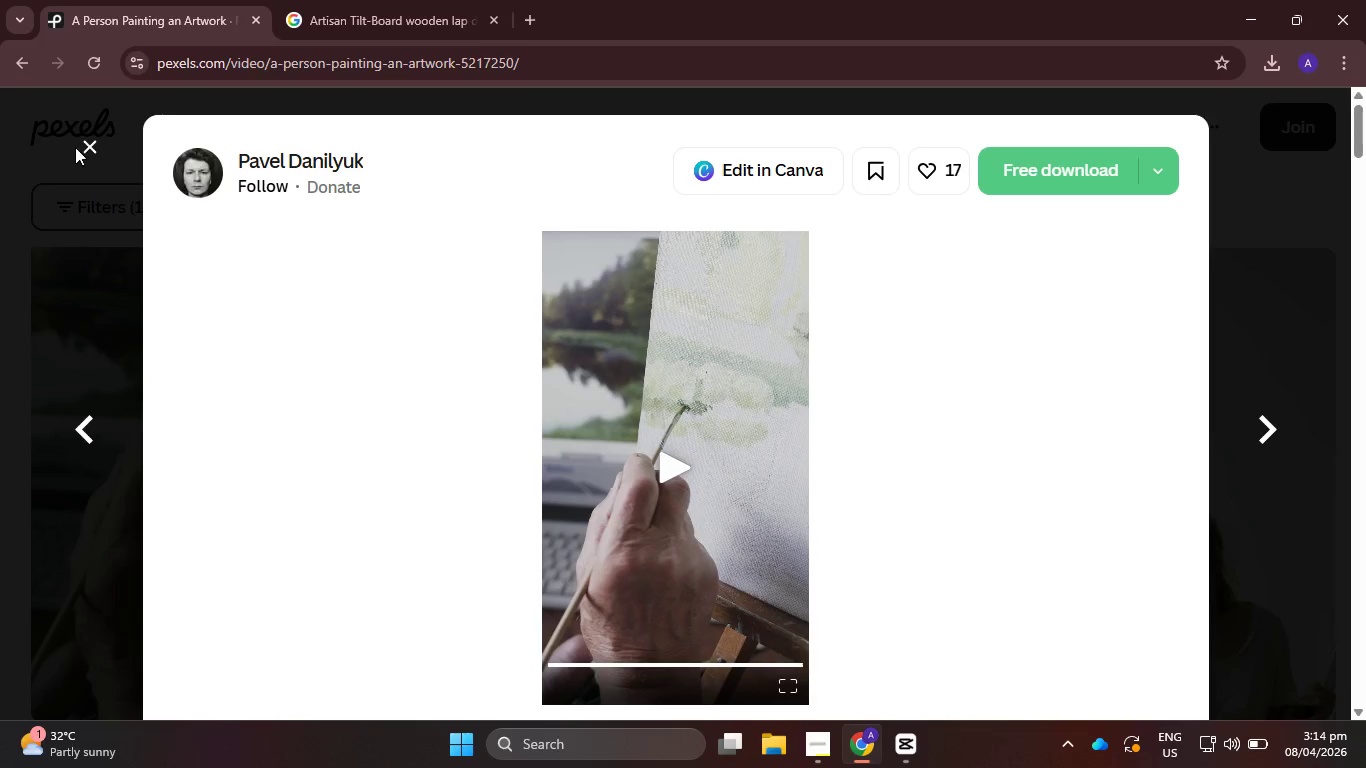 
left_click([94, 150])
 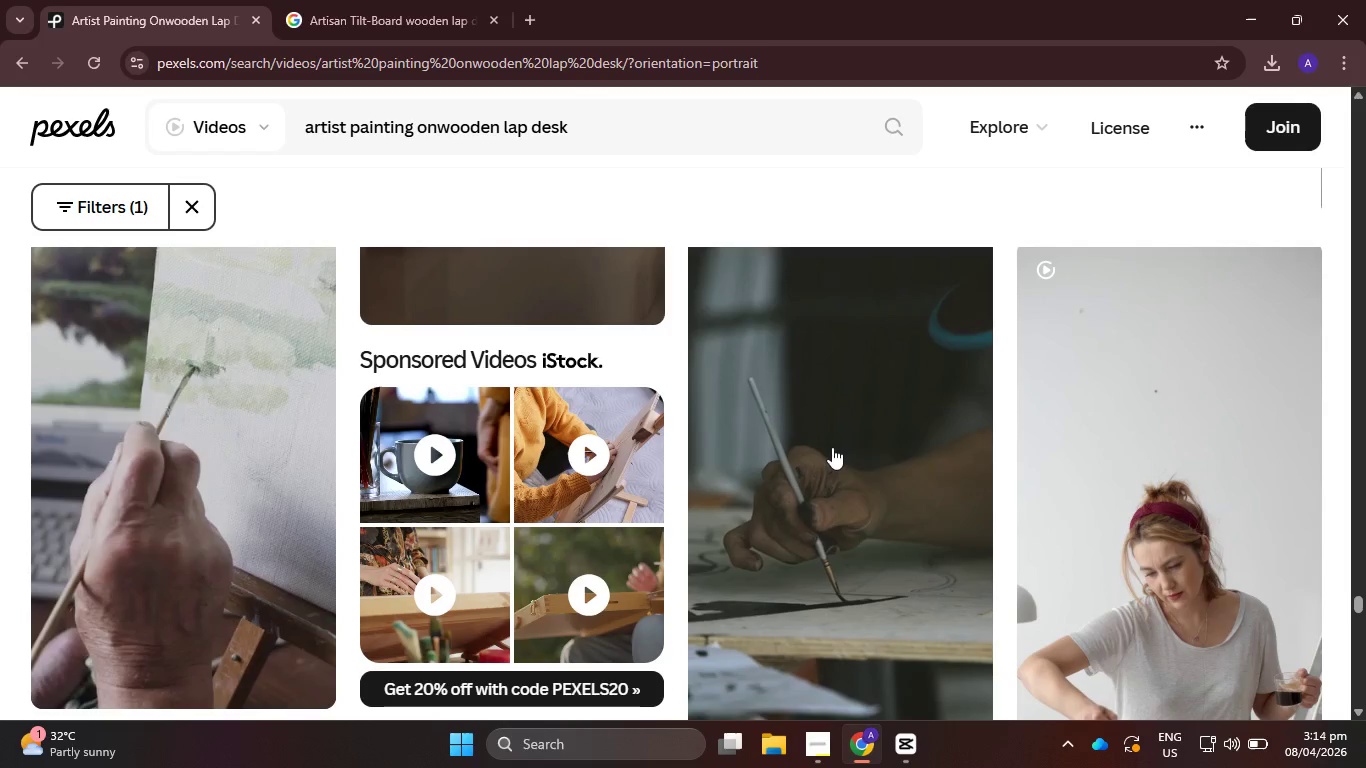 
scroll: coordinate [867, 476], scroll_direction: down, amount: 20.0
 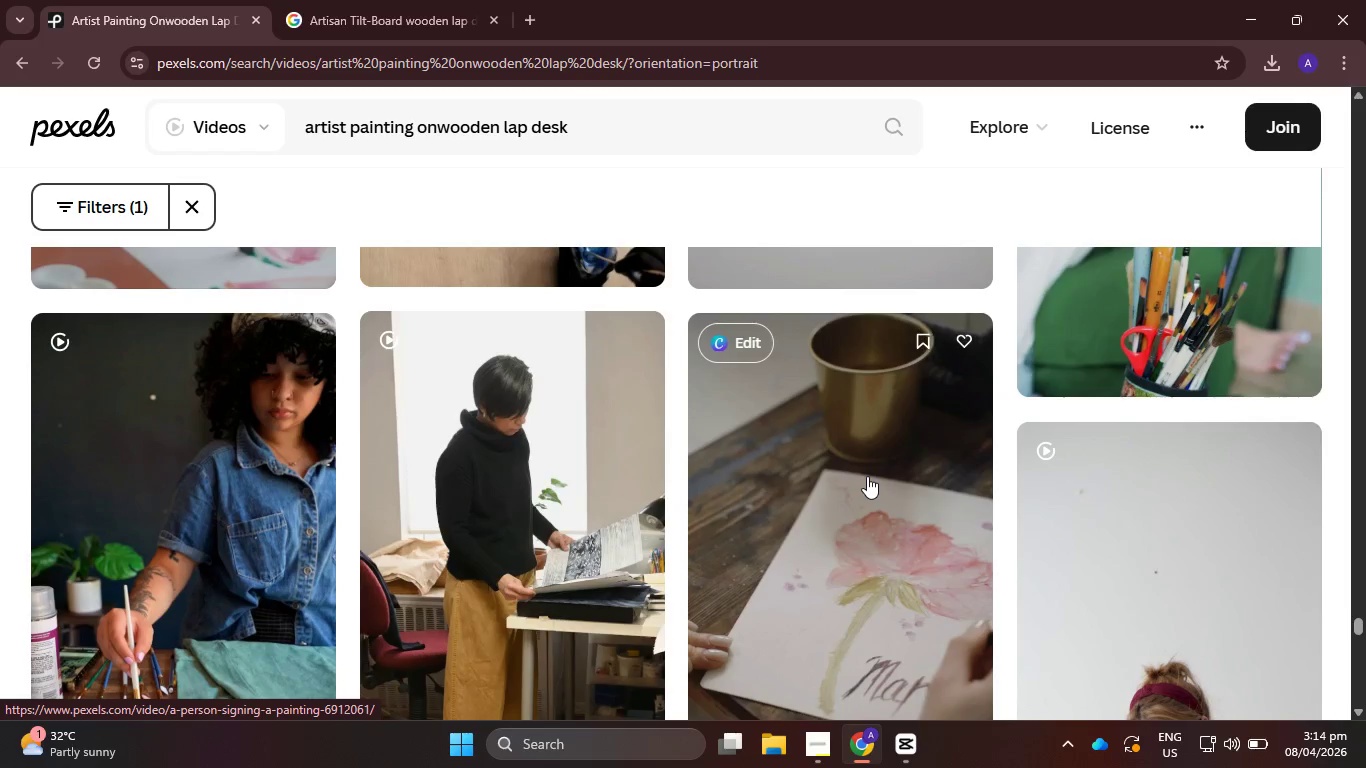 
scroll: coordinate [868, 477], scroll_direction: down, amount: 2.0
 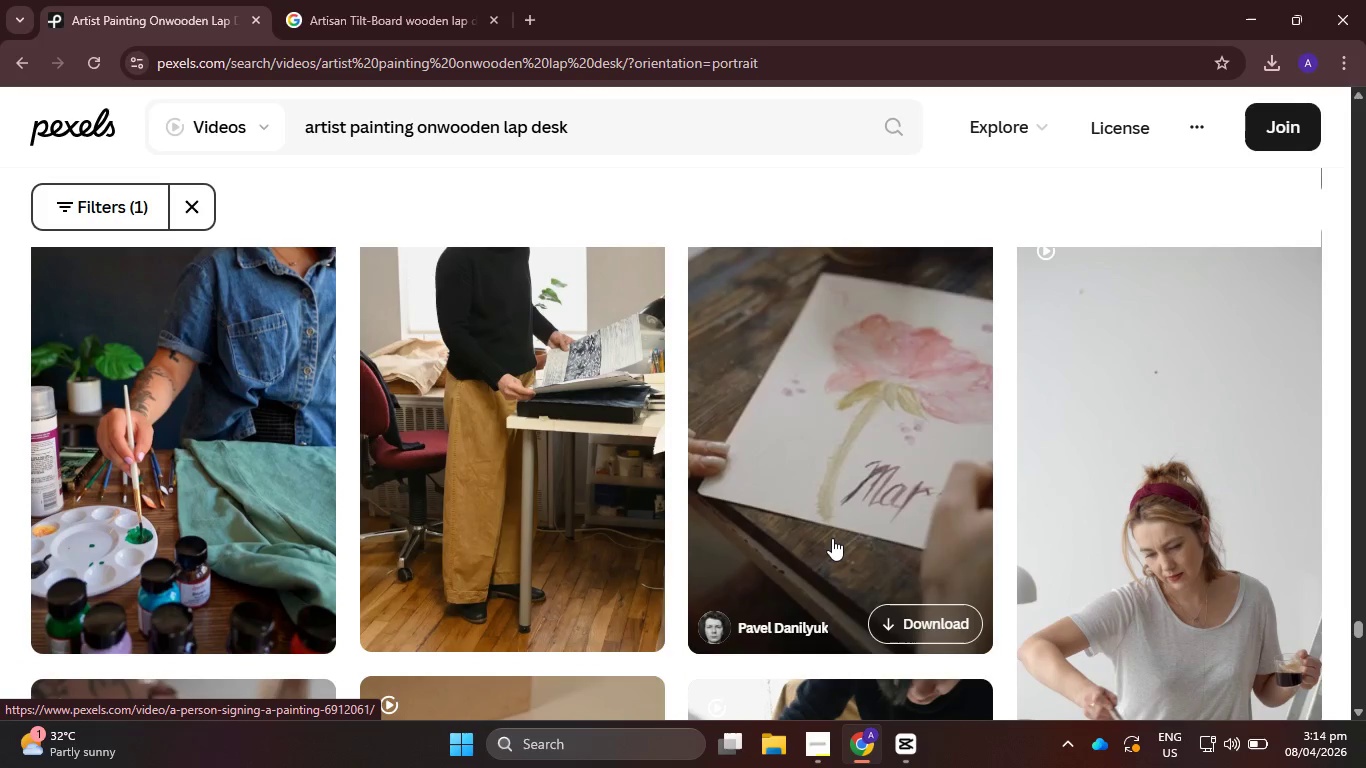 
wait(5.22)
 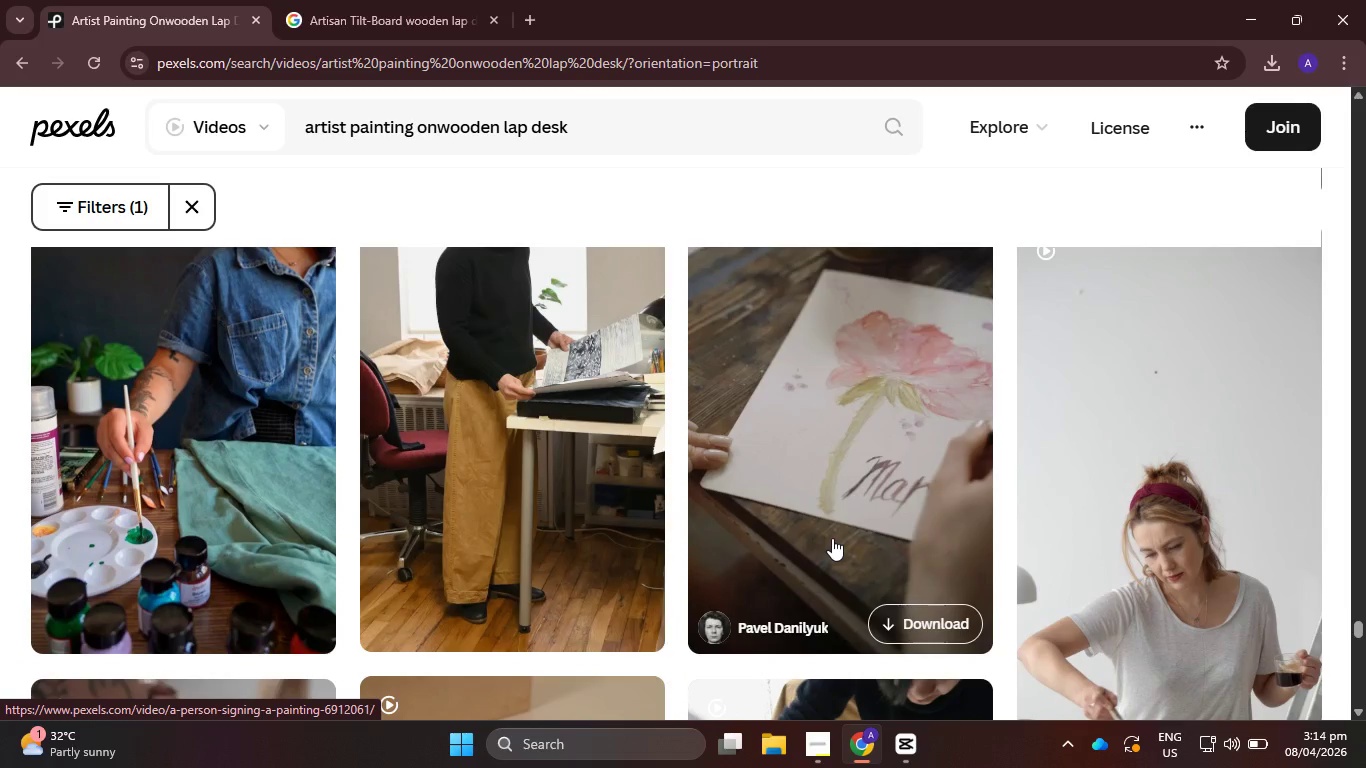 
scroll: coordinate [832, 538], scroll_direction: down, amount: 4.0